 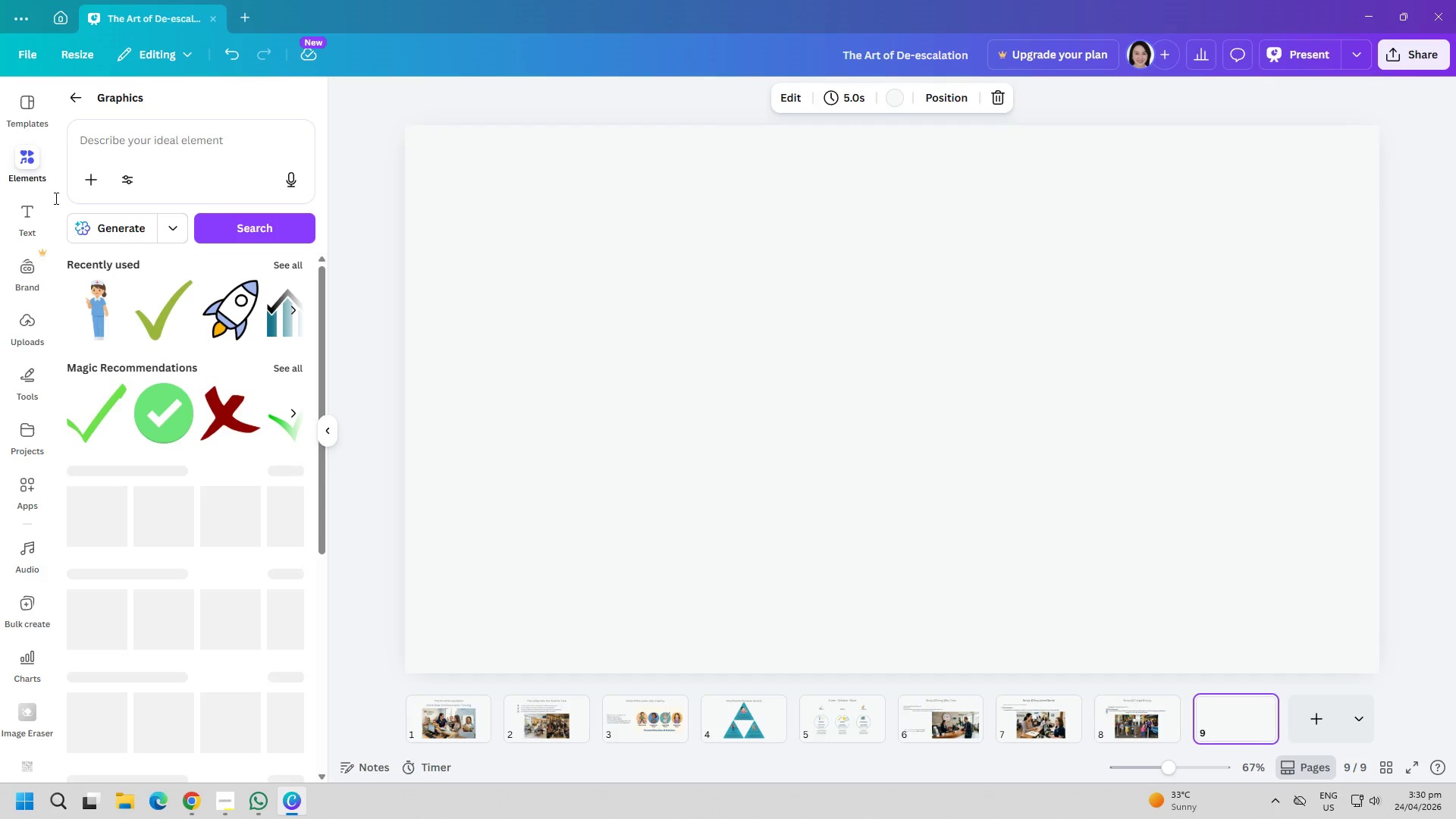 
left_click([26, 223])
 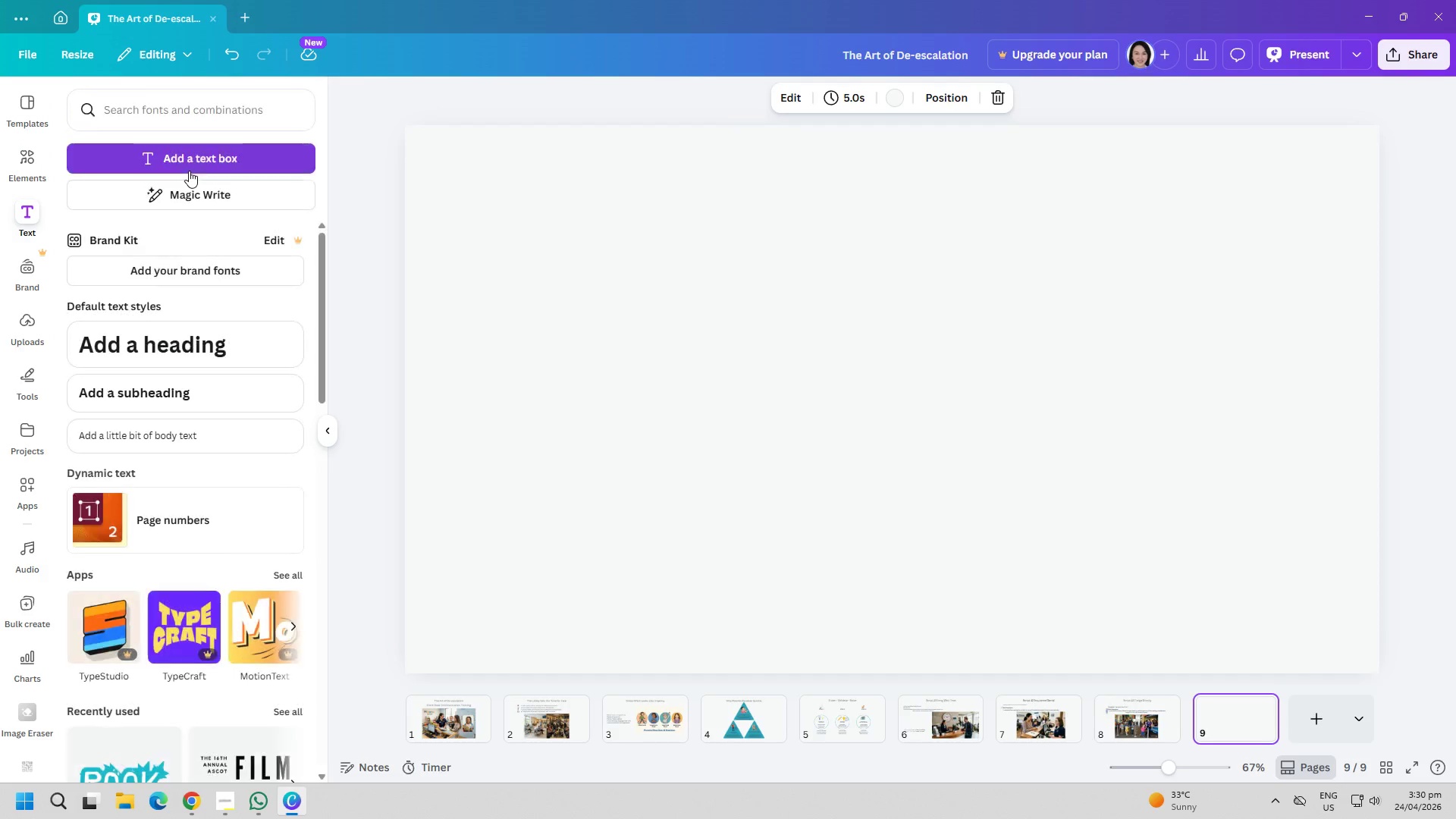 
left_click([189, 171])
 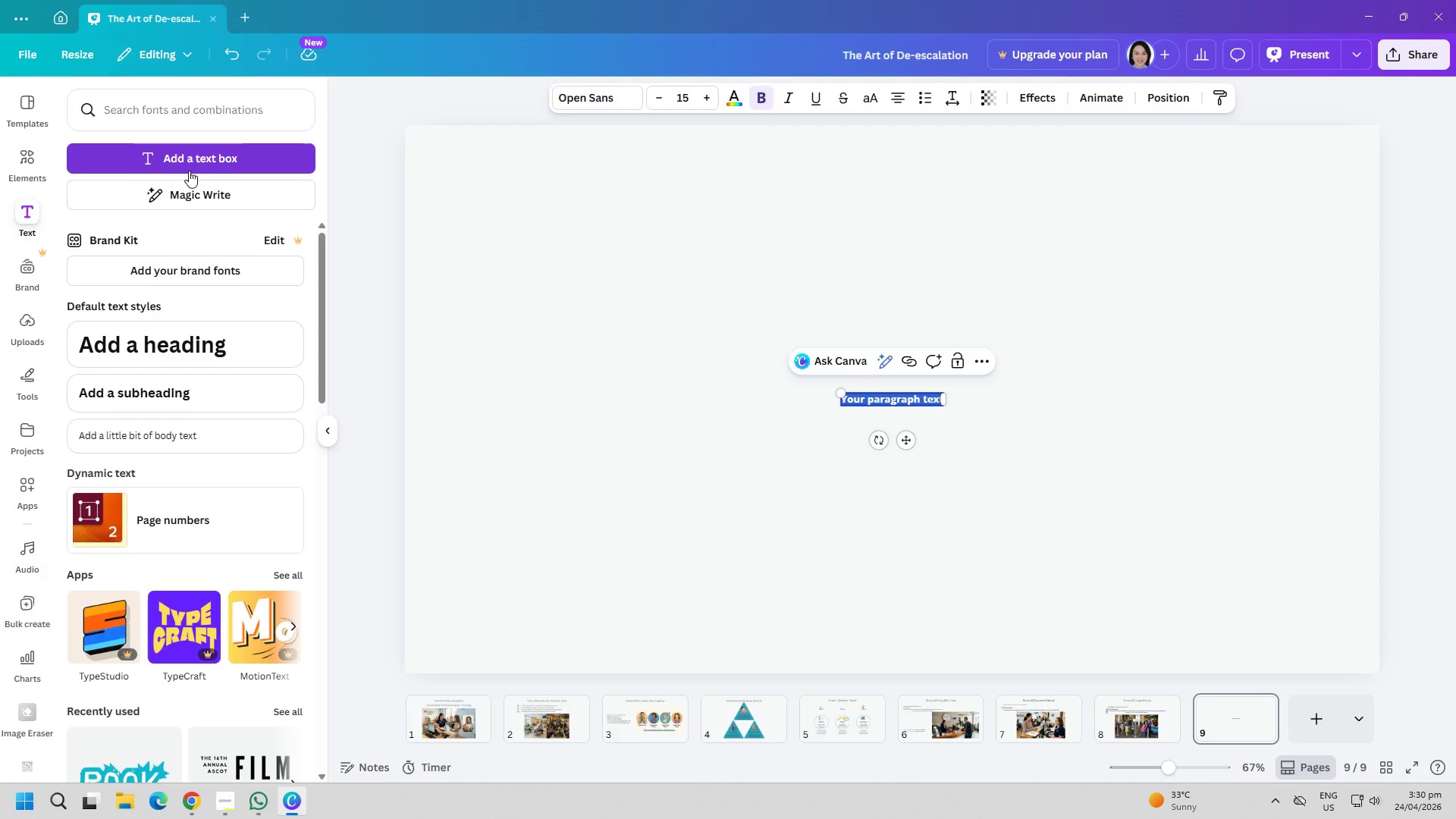 
type(The Room Can Help)
 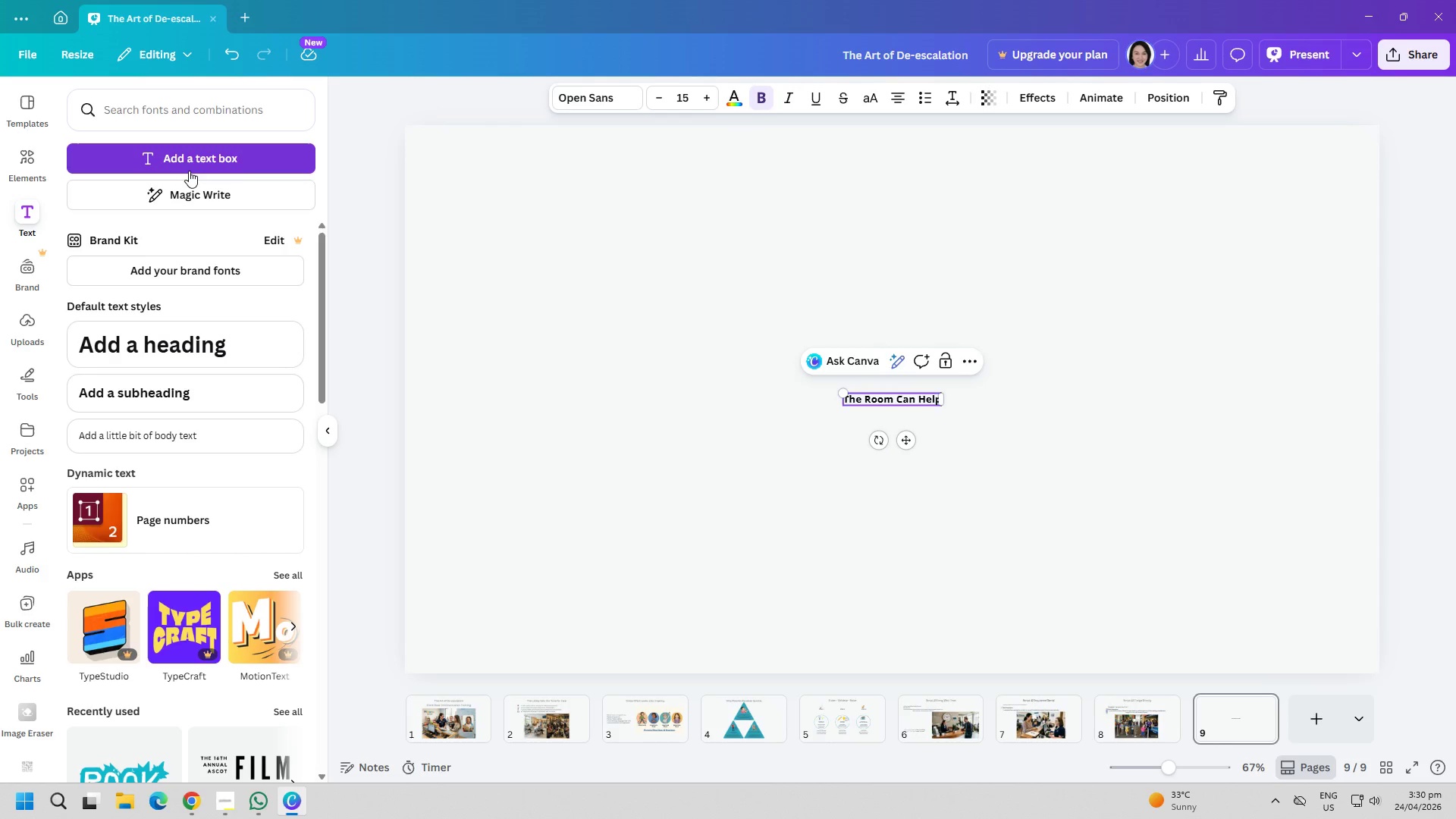 
key(Control+ControlLeft)
 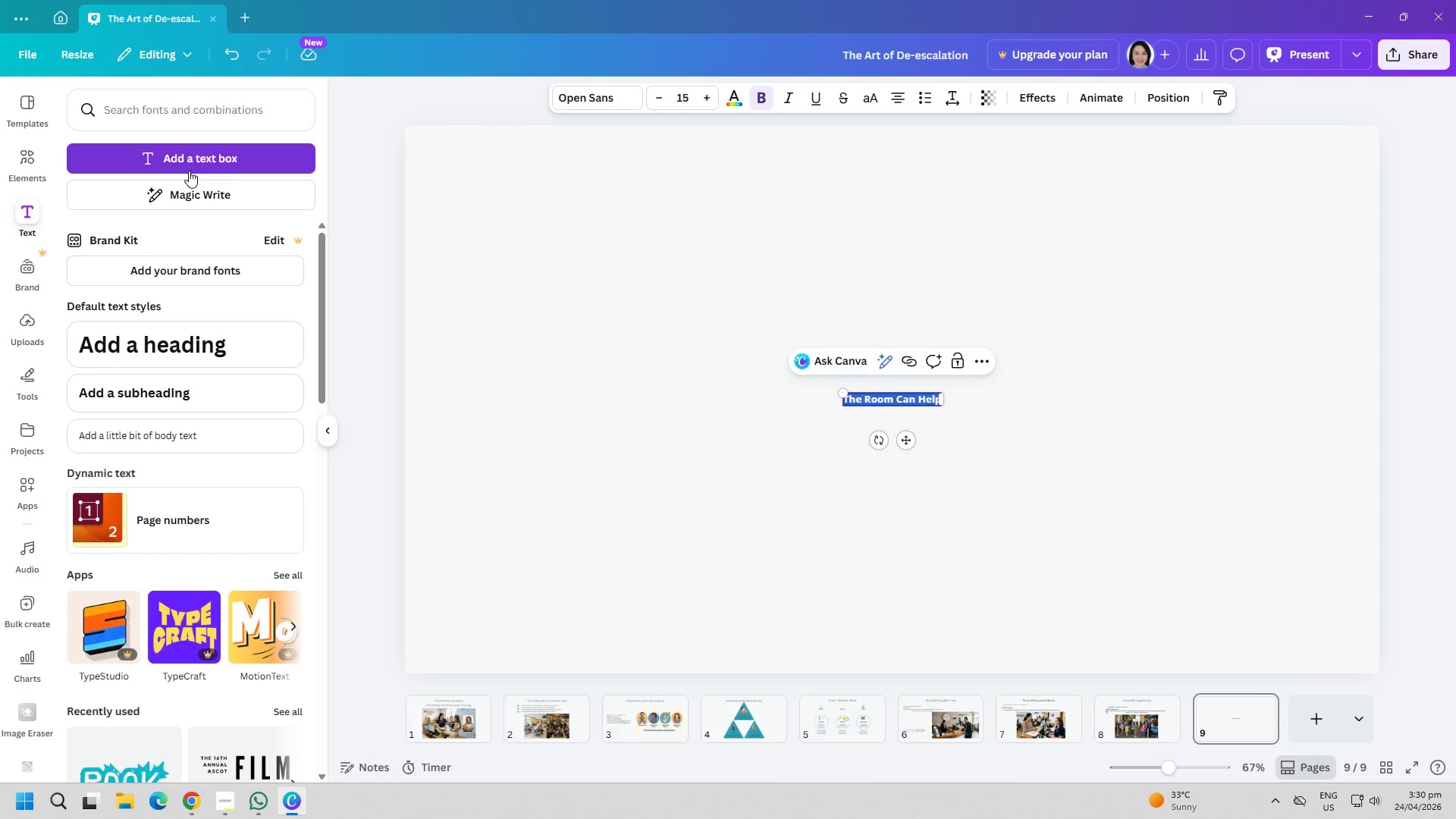 
key(Control+A)
 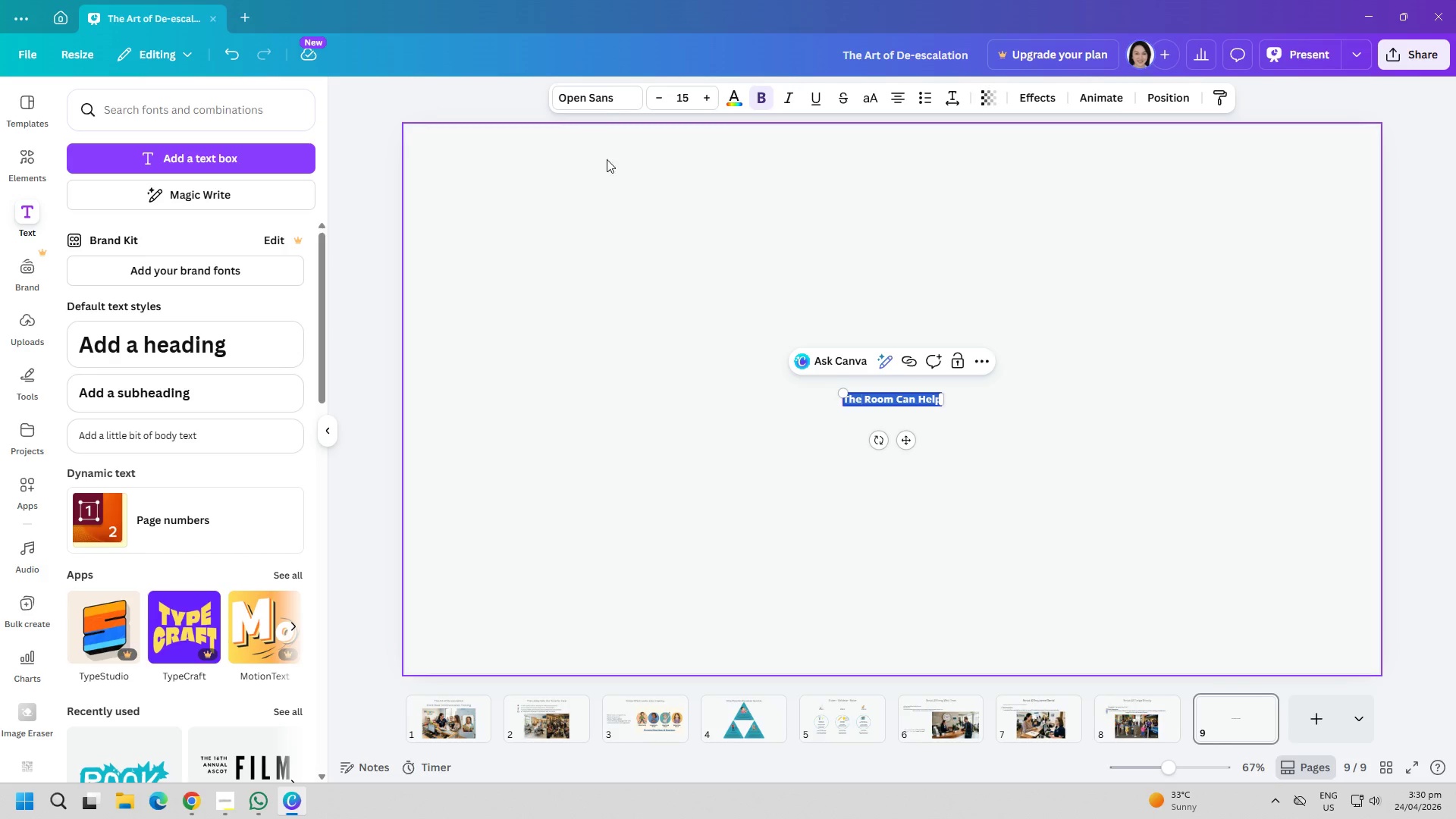 
left_click([606, 105])
 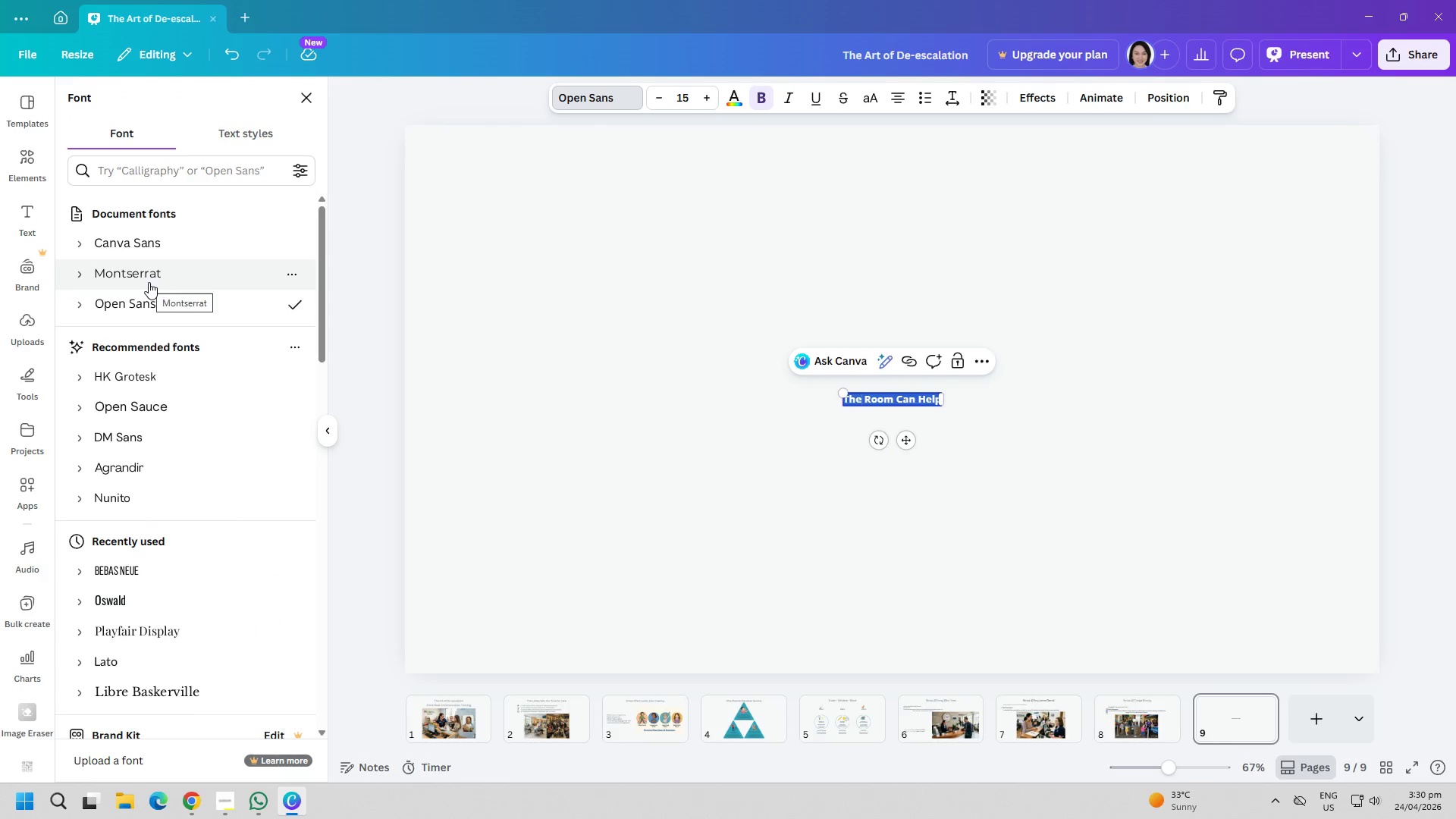 
left_click([149, 282])
 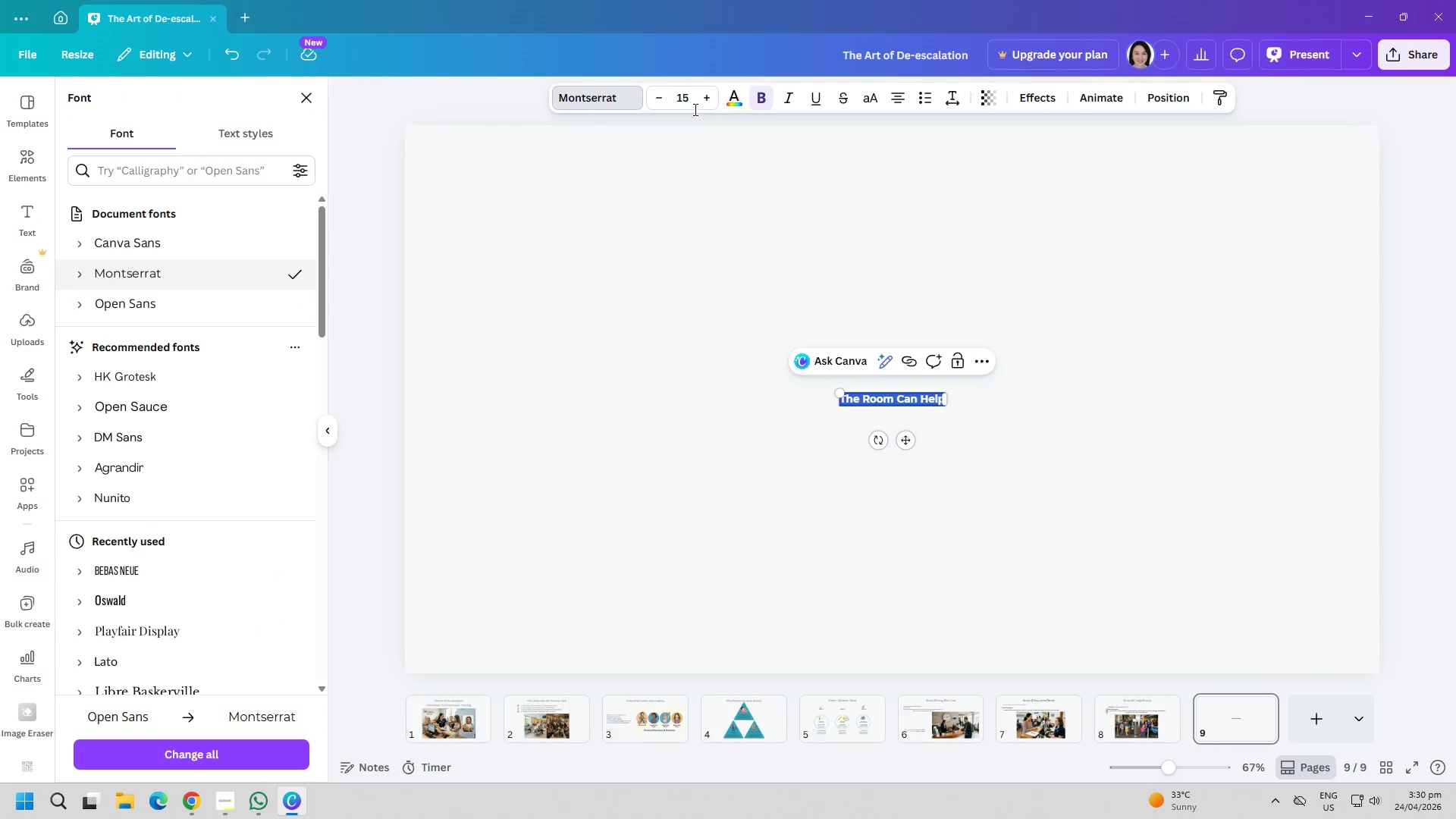 
double_click([688, 105])
 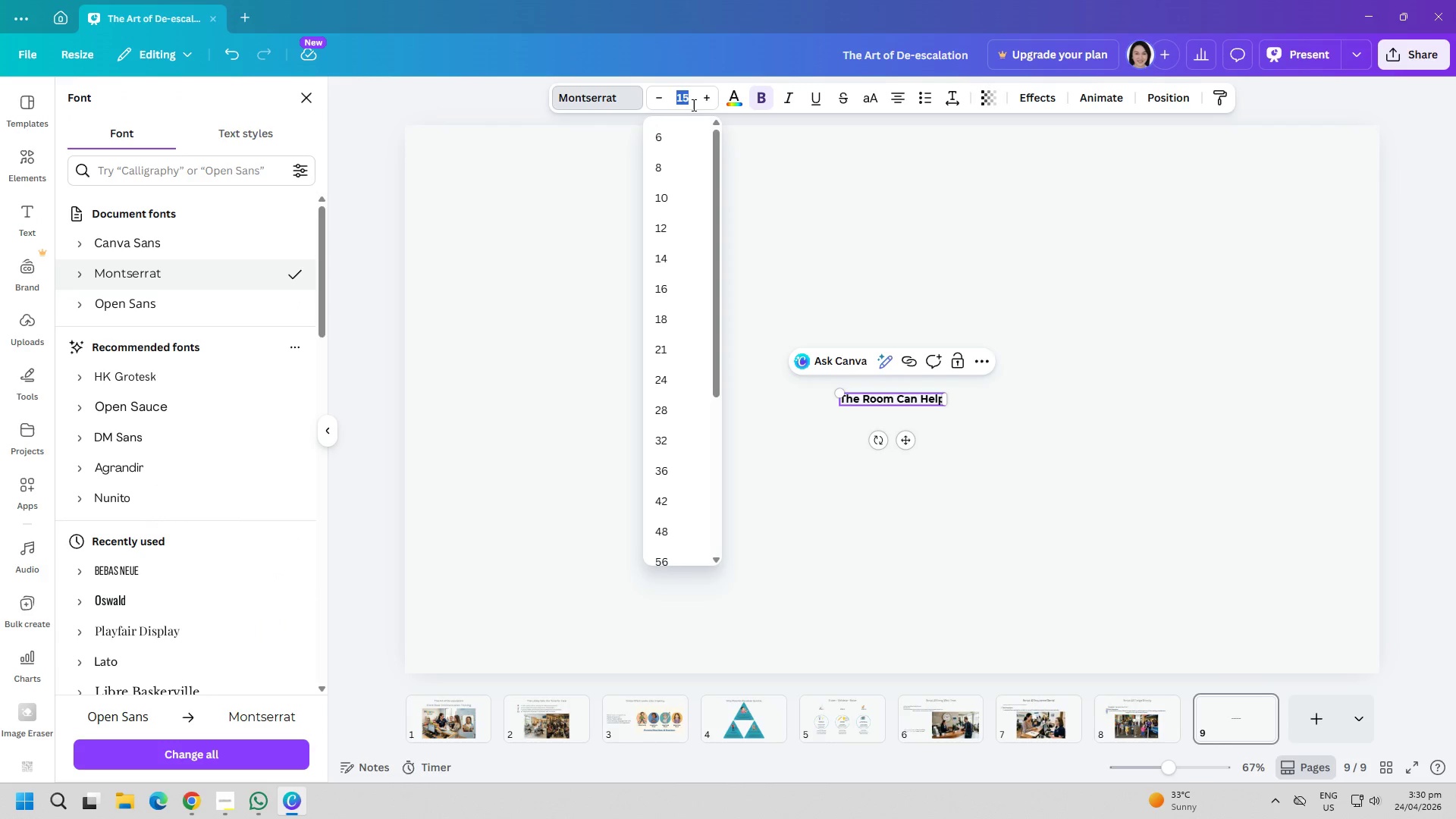 
type(40)
 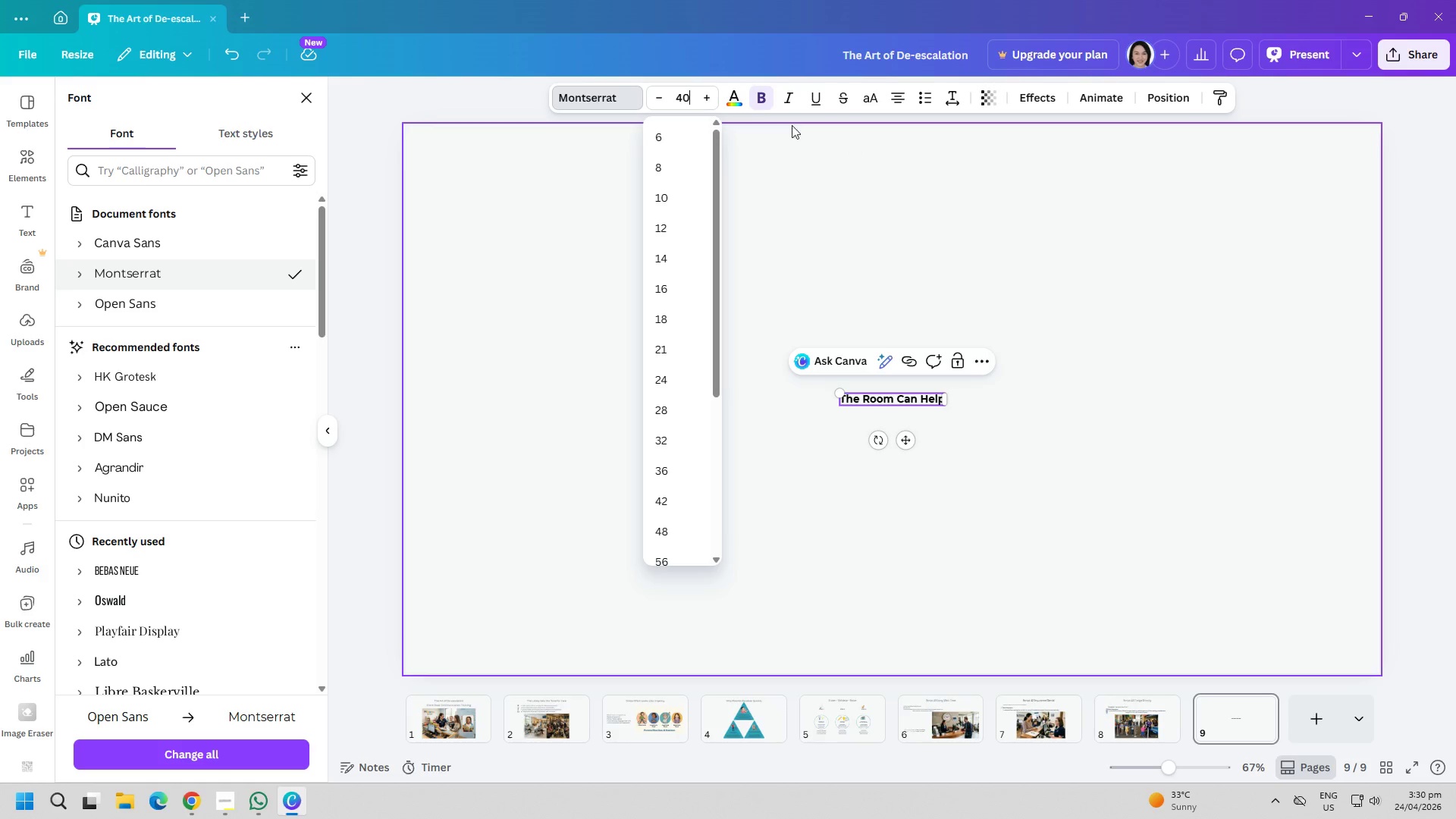 
double_click([861, 287])
 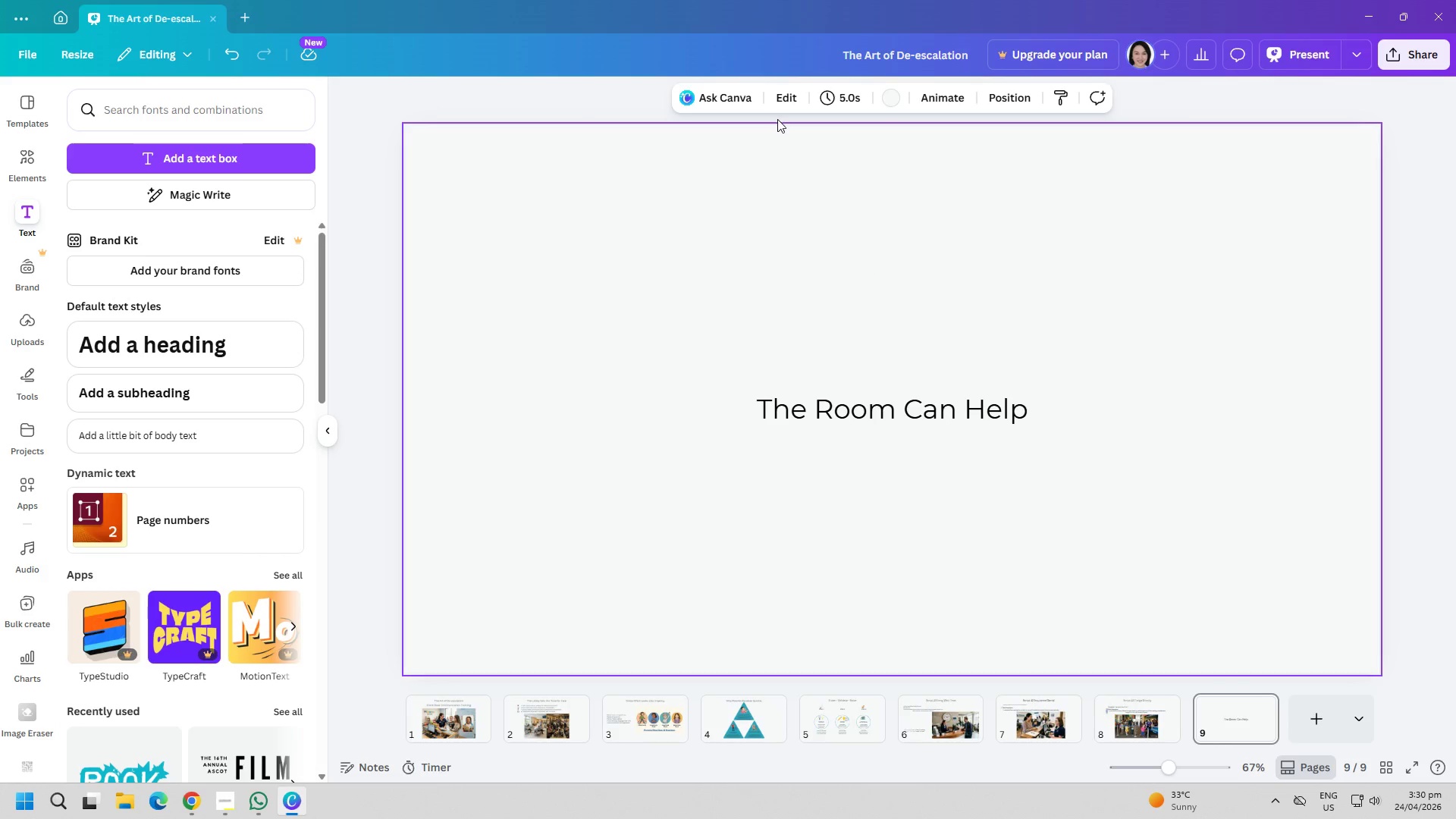 
left_click([851, 366])
 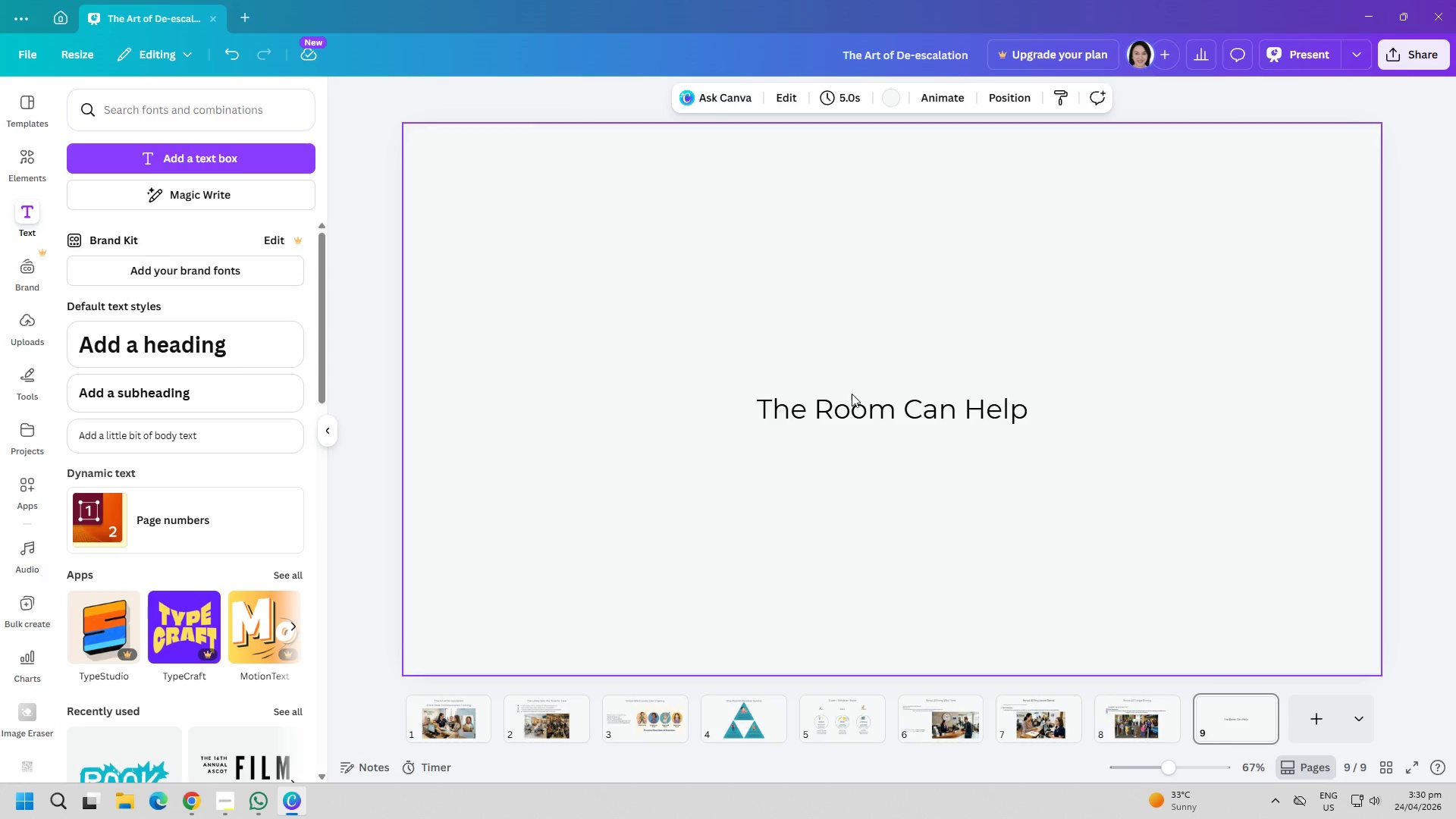 
left_click_drag(start_coordinate=[852, 413], to_coordinate=[852, 200])
 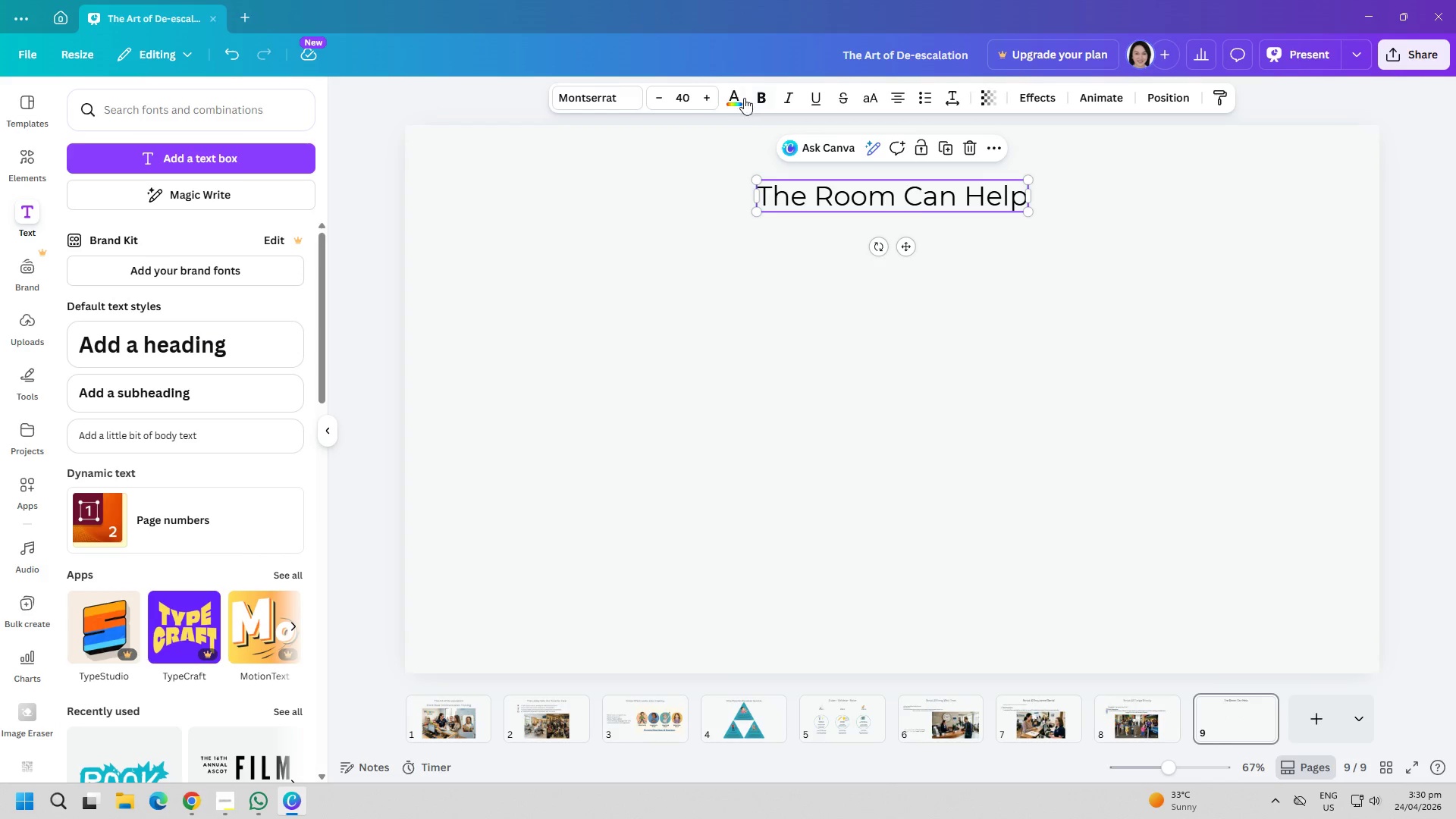 
left_click([739, 94])
 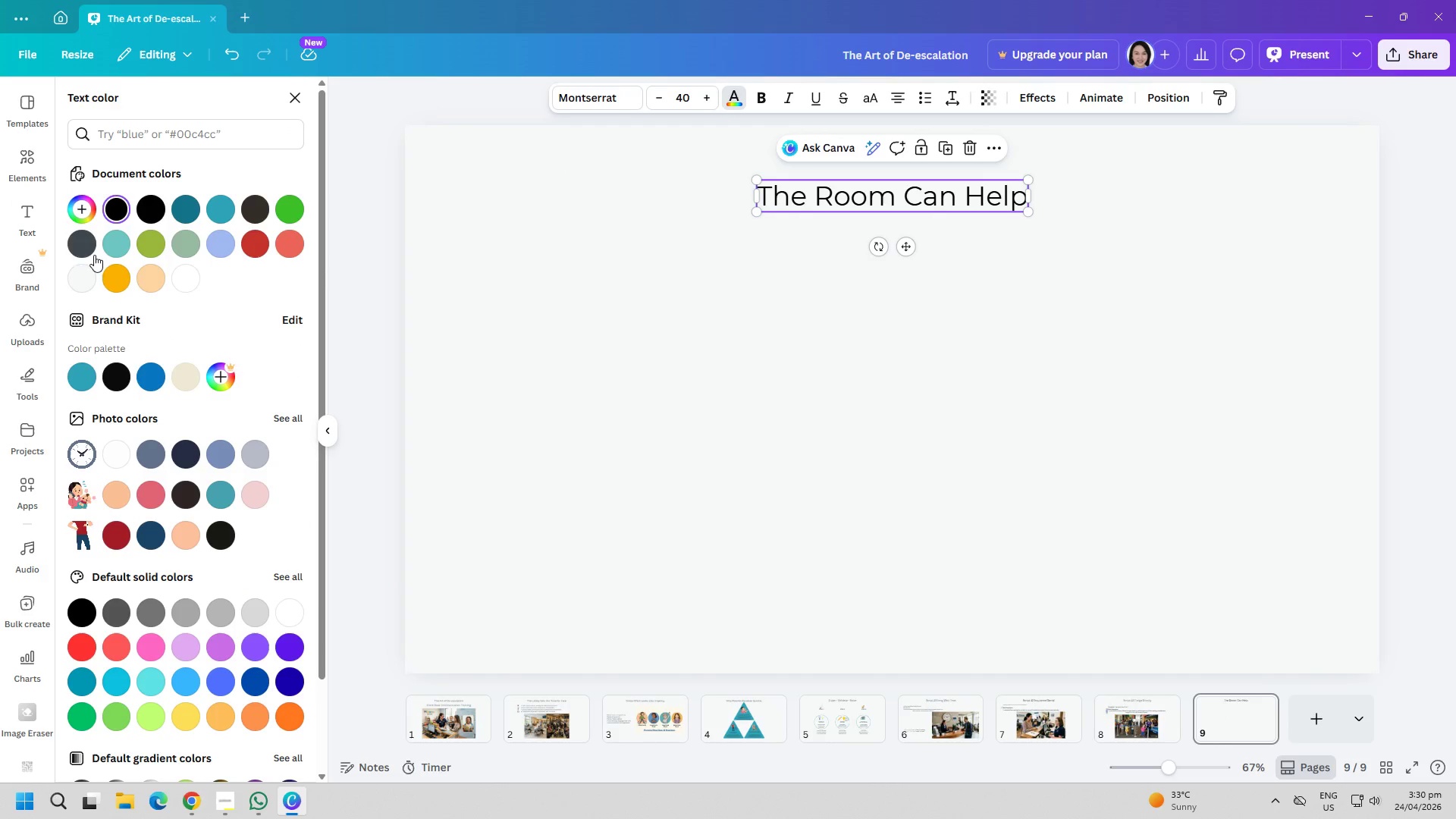 
left_click([70, 241])
 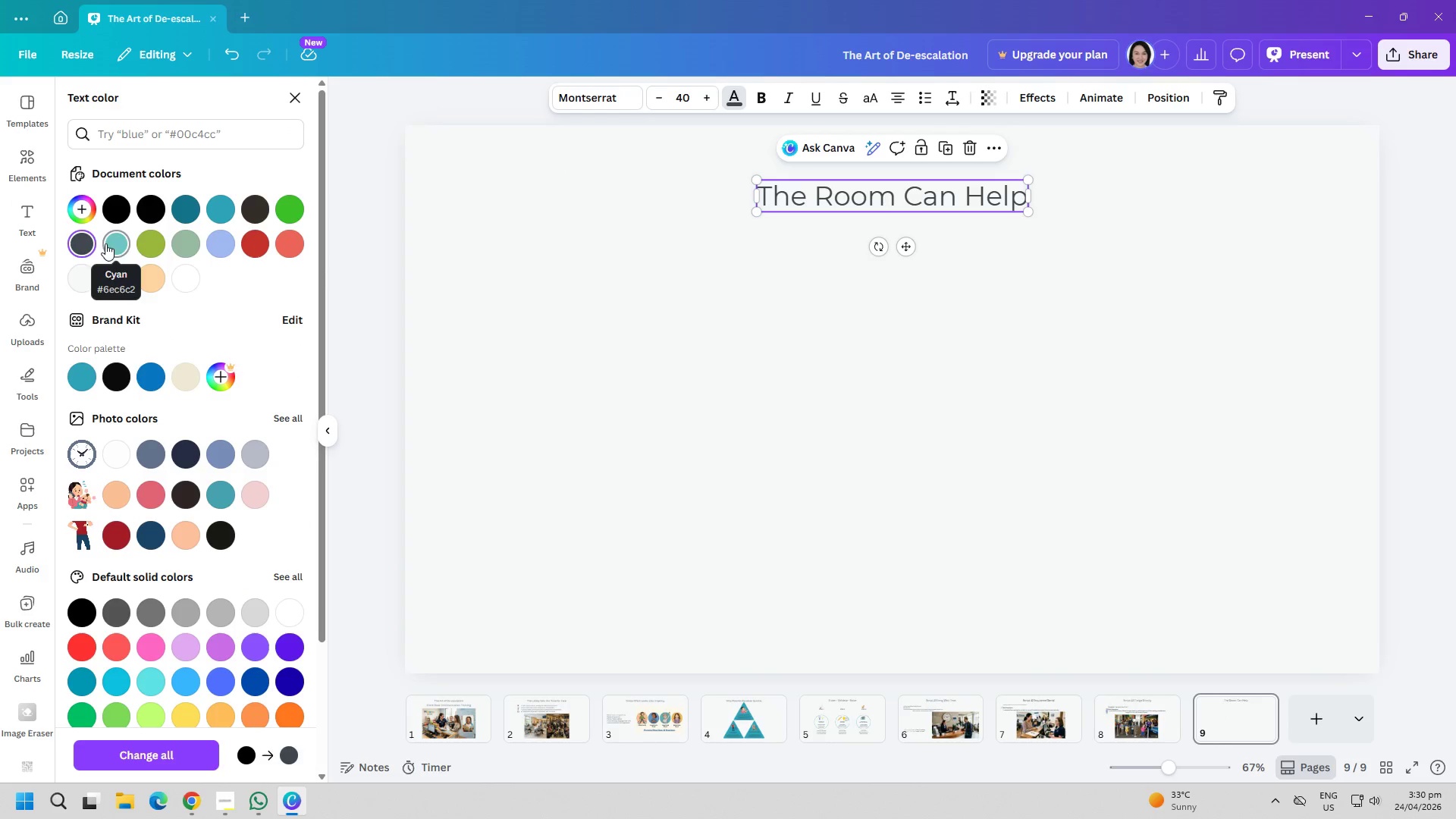 
left_click_drag(start_coordinate=[695, 344], to_coordinate=[688, 344])
 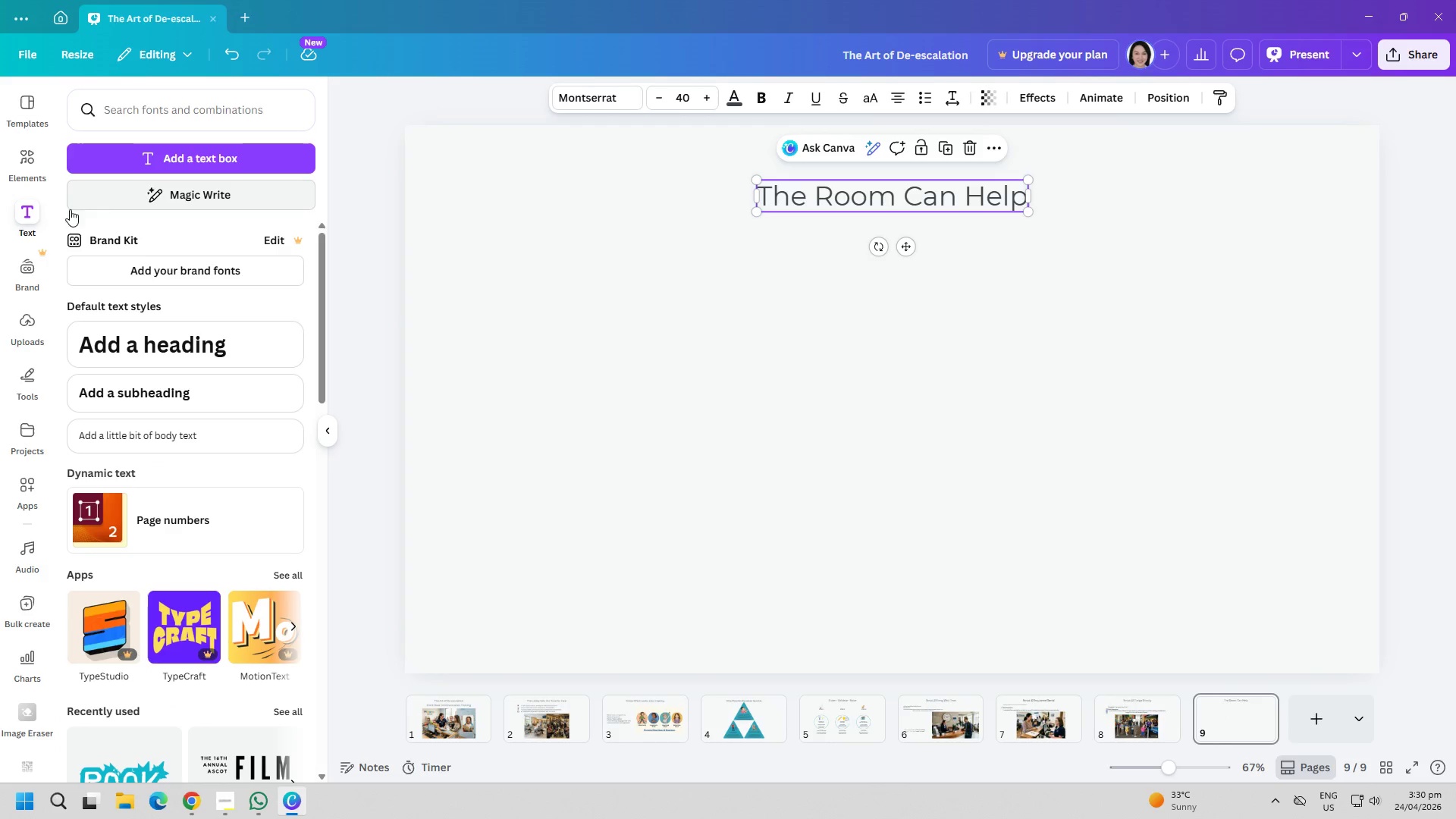 
left_click([38, 216])
 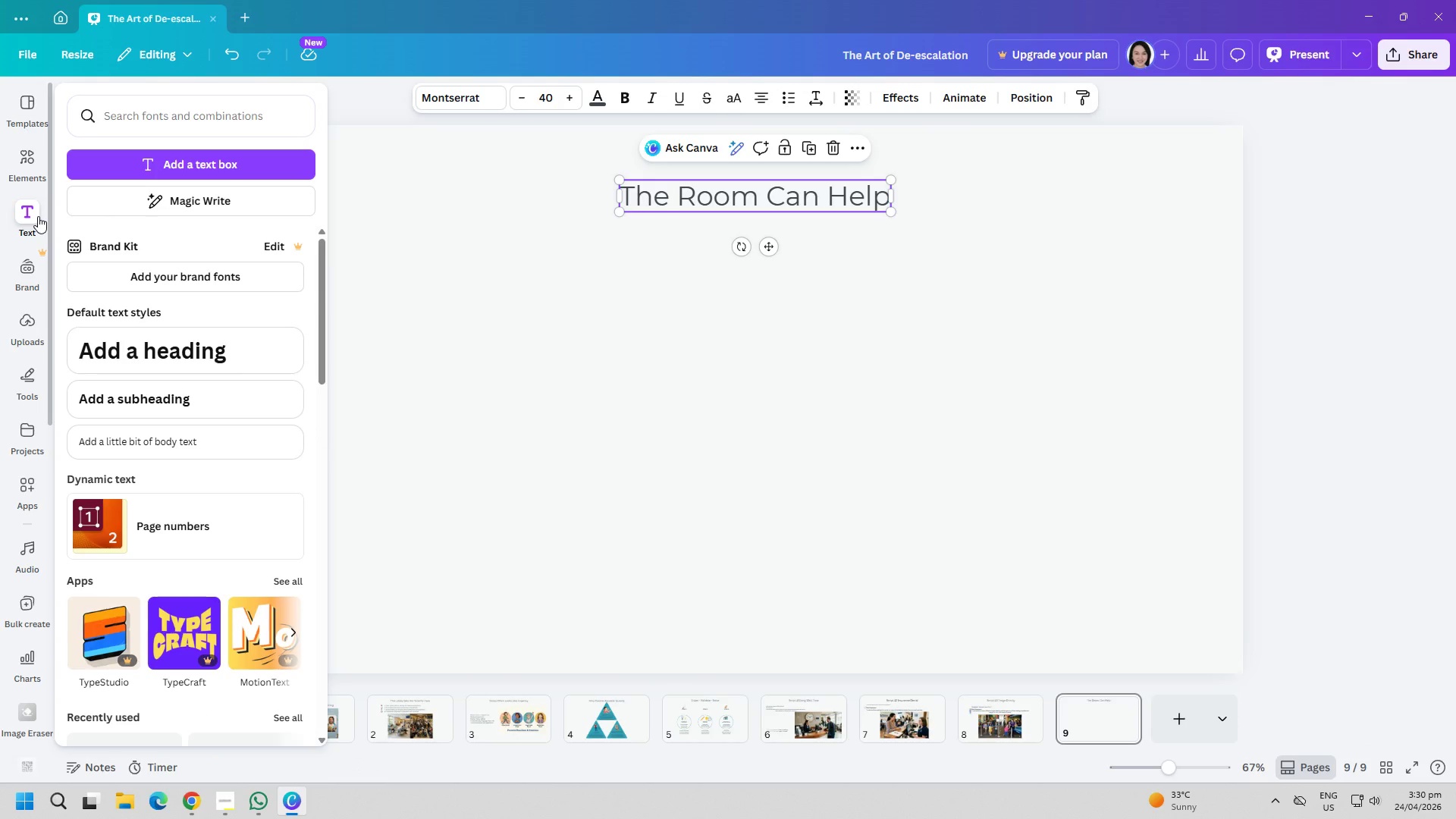 
left_click([632, 400])
 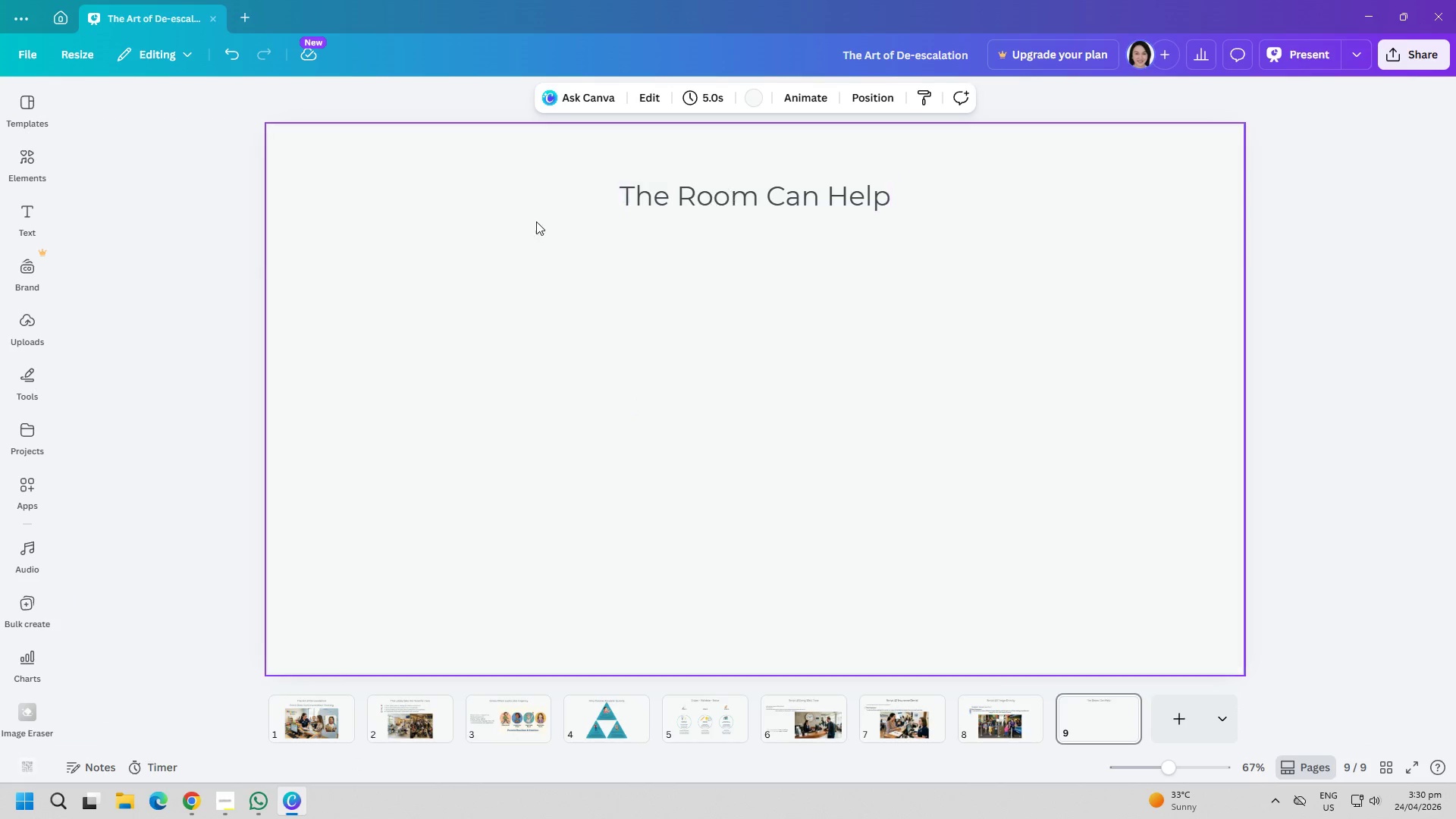 
left_click([37, 228])
 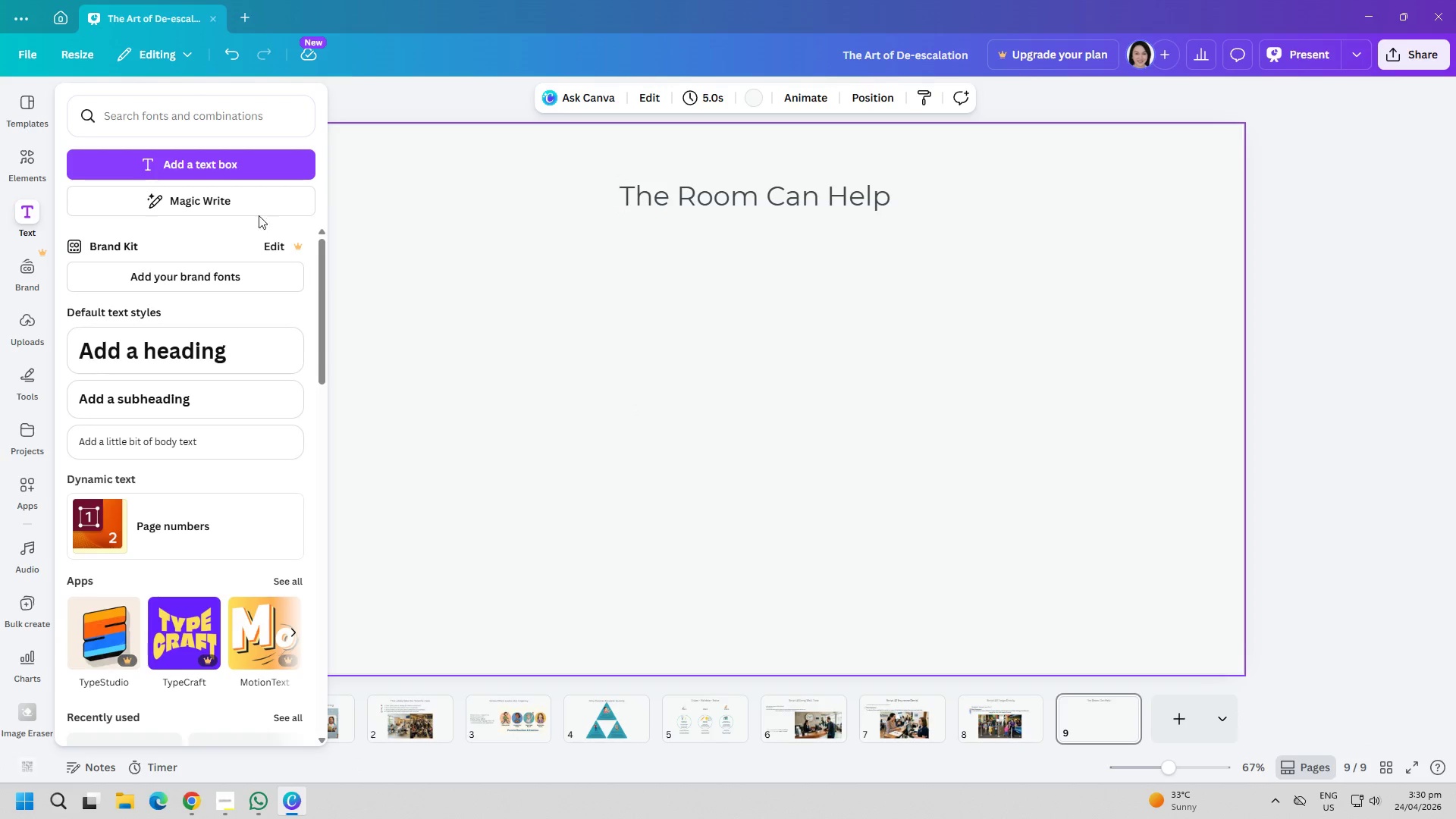 
left_click([217, 164])
 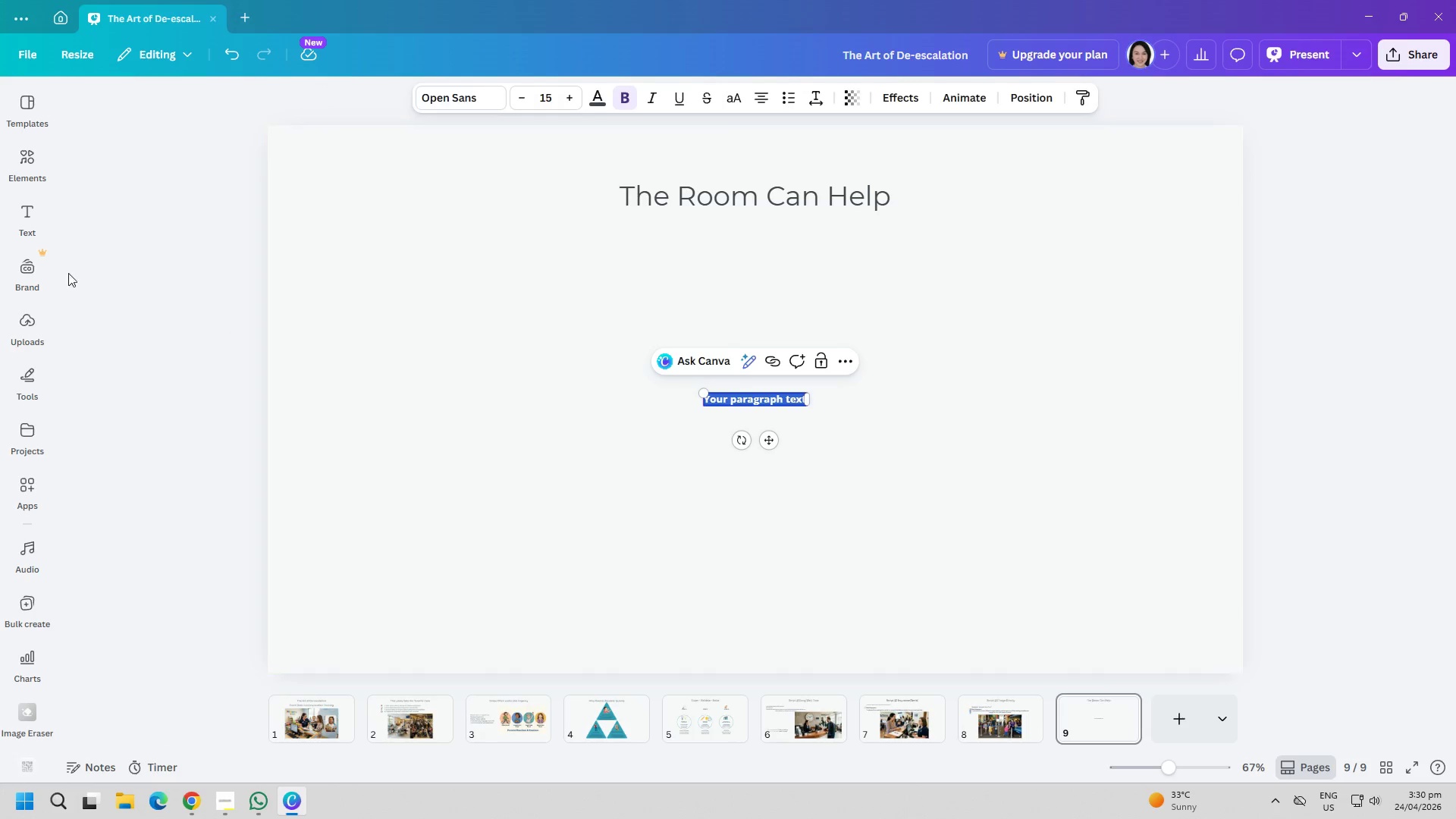 
left_click([30, 229])
 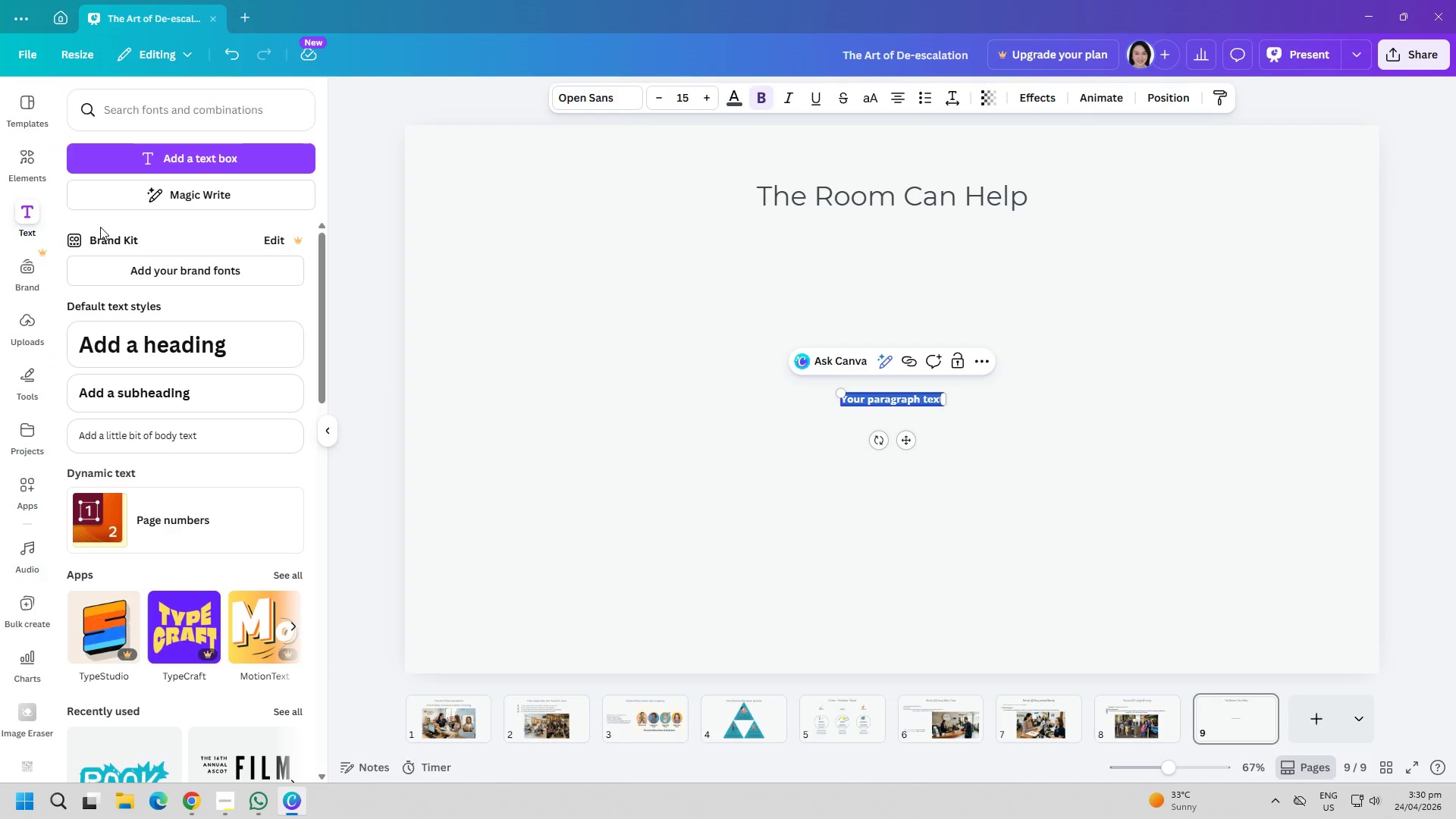 
left_click([529, 334])
 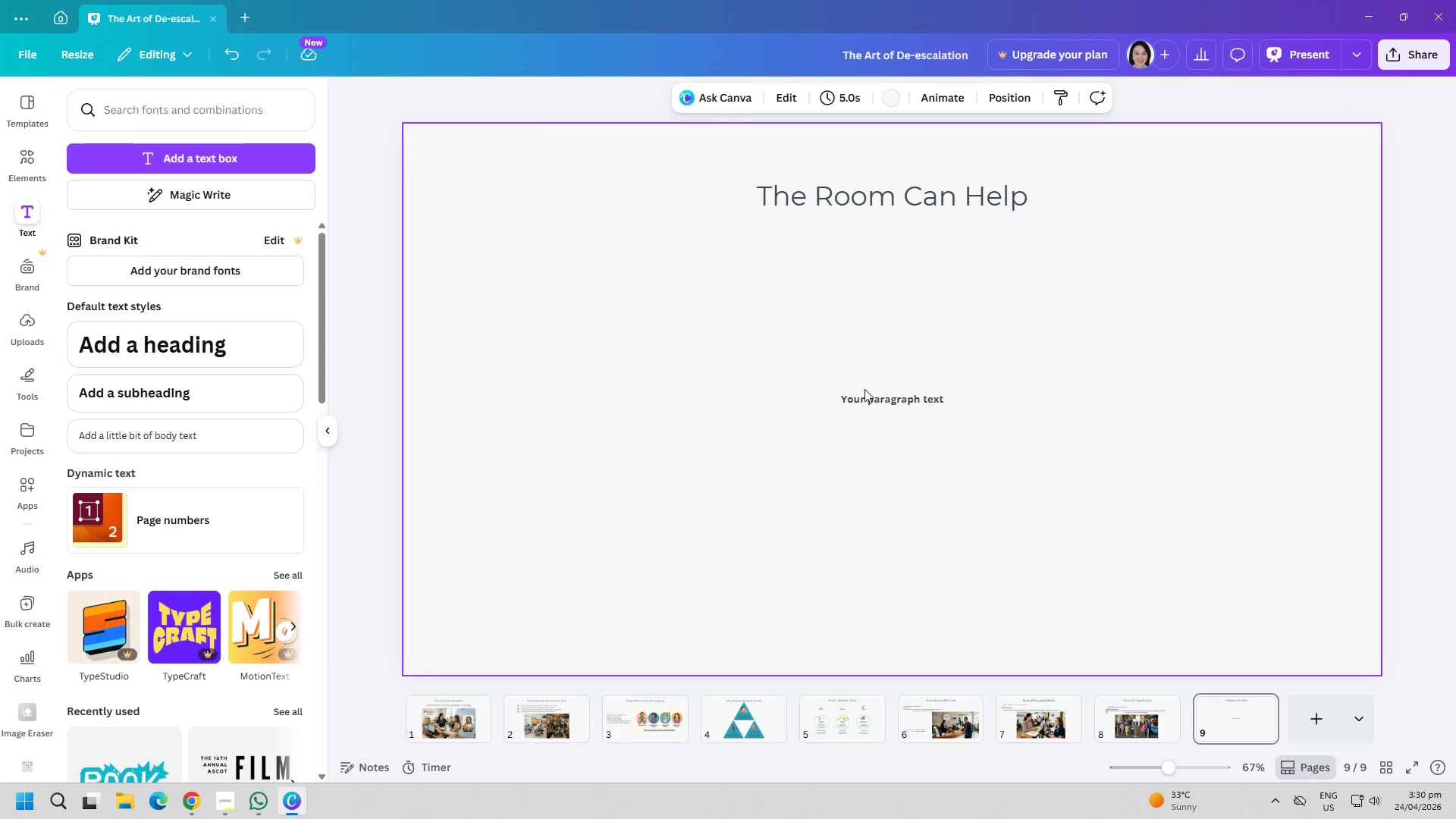 
double_click([871, 397])
 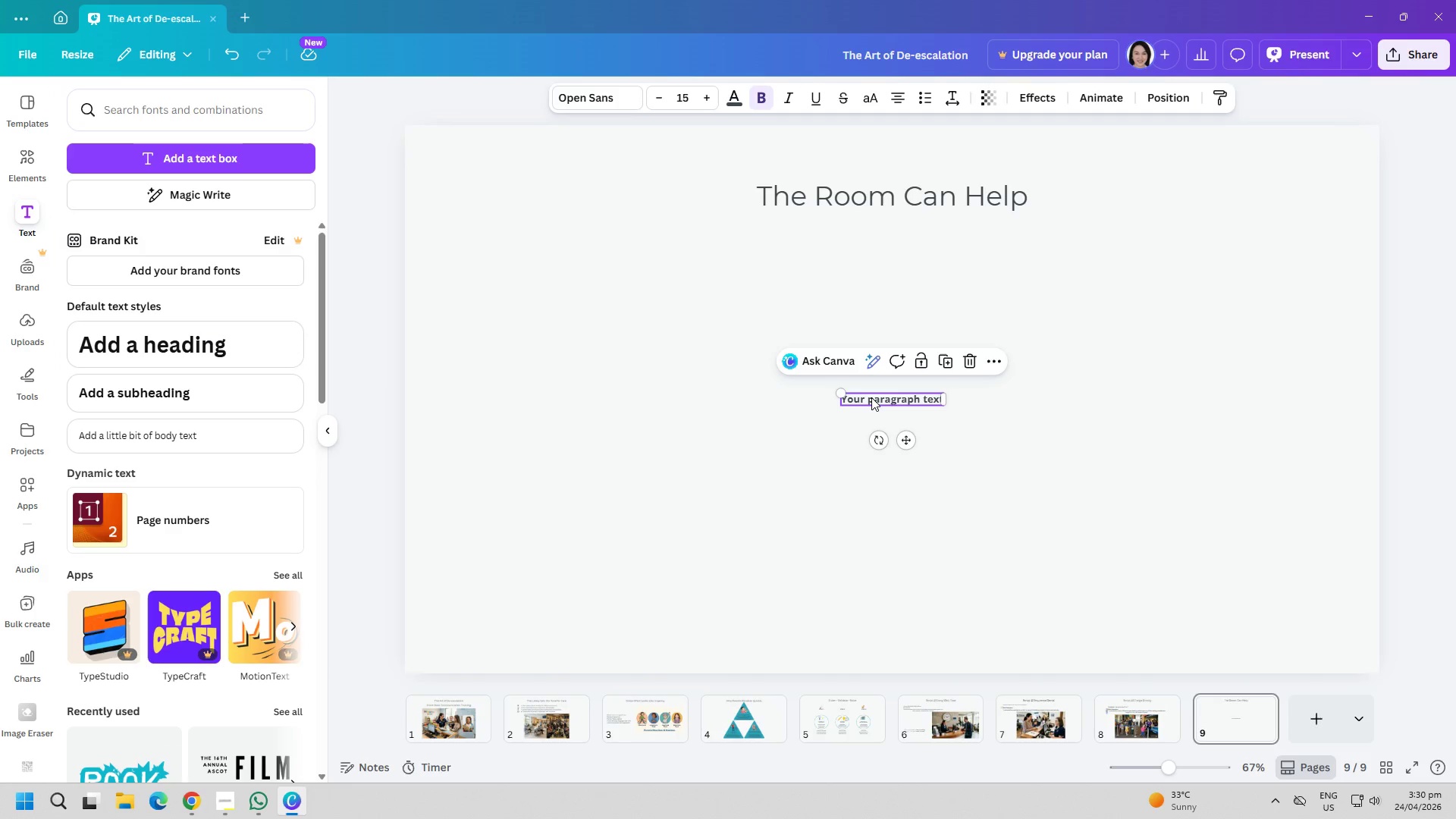 
triple_click([871, 397])
 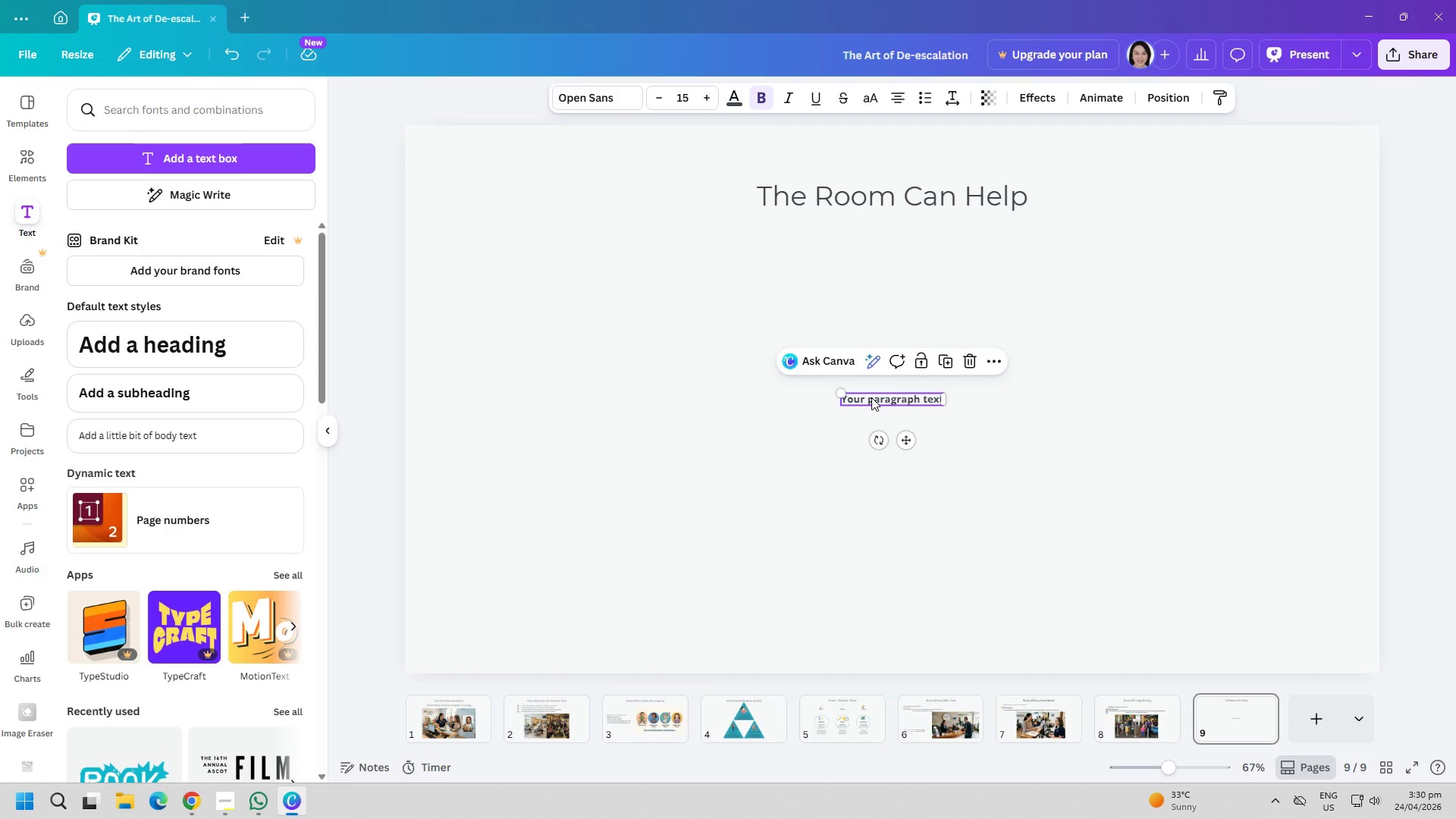 
triple_click([871, 397])
 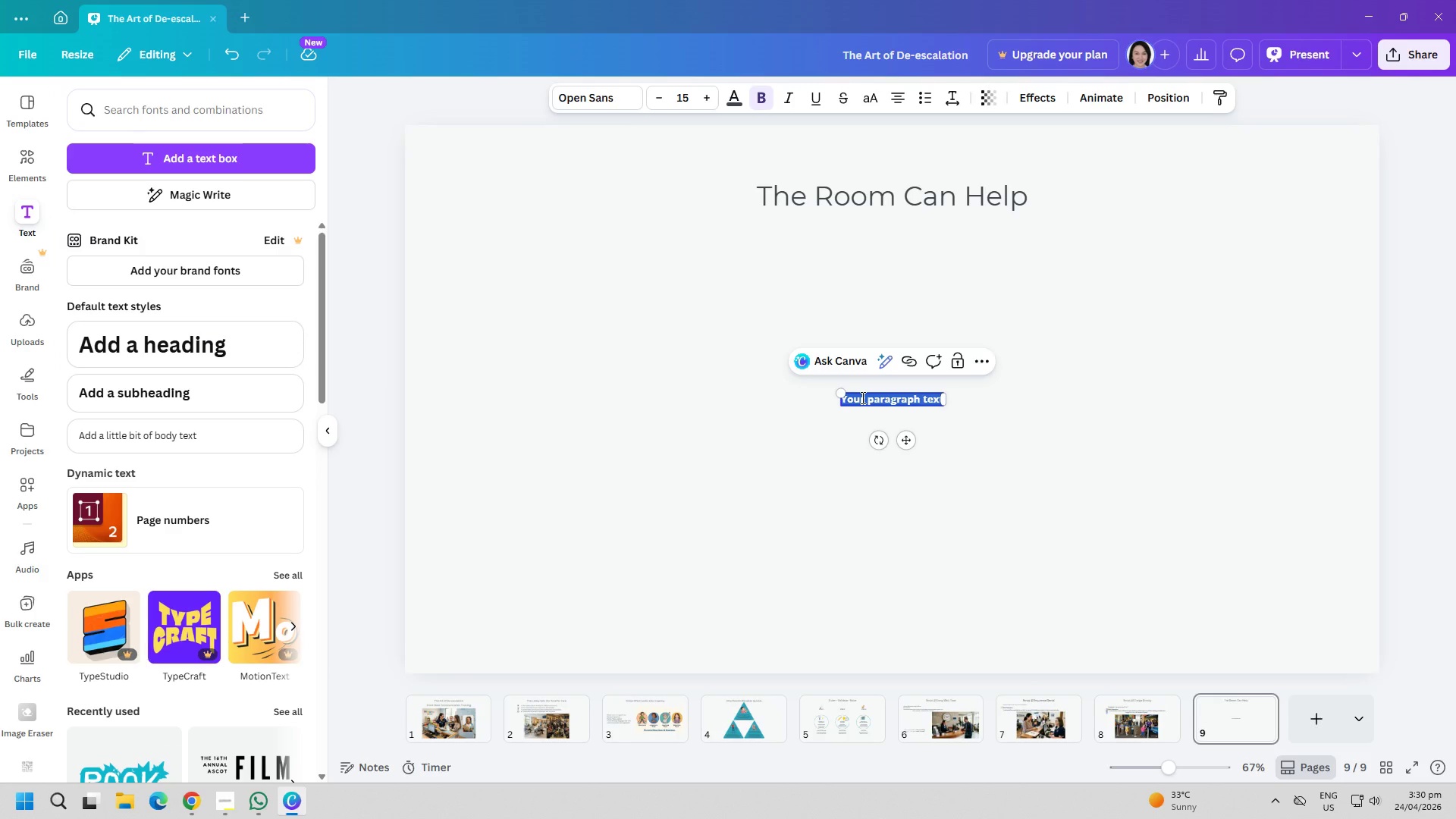 
wait(9.17)
 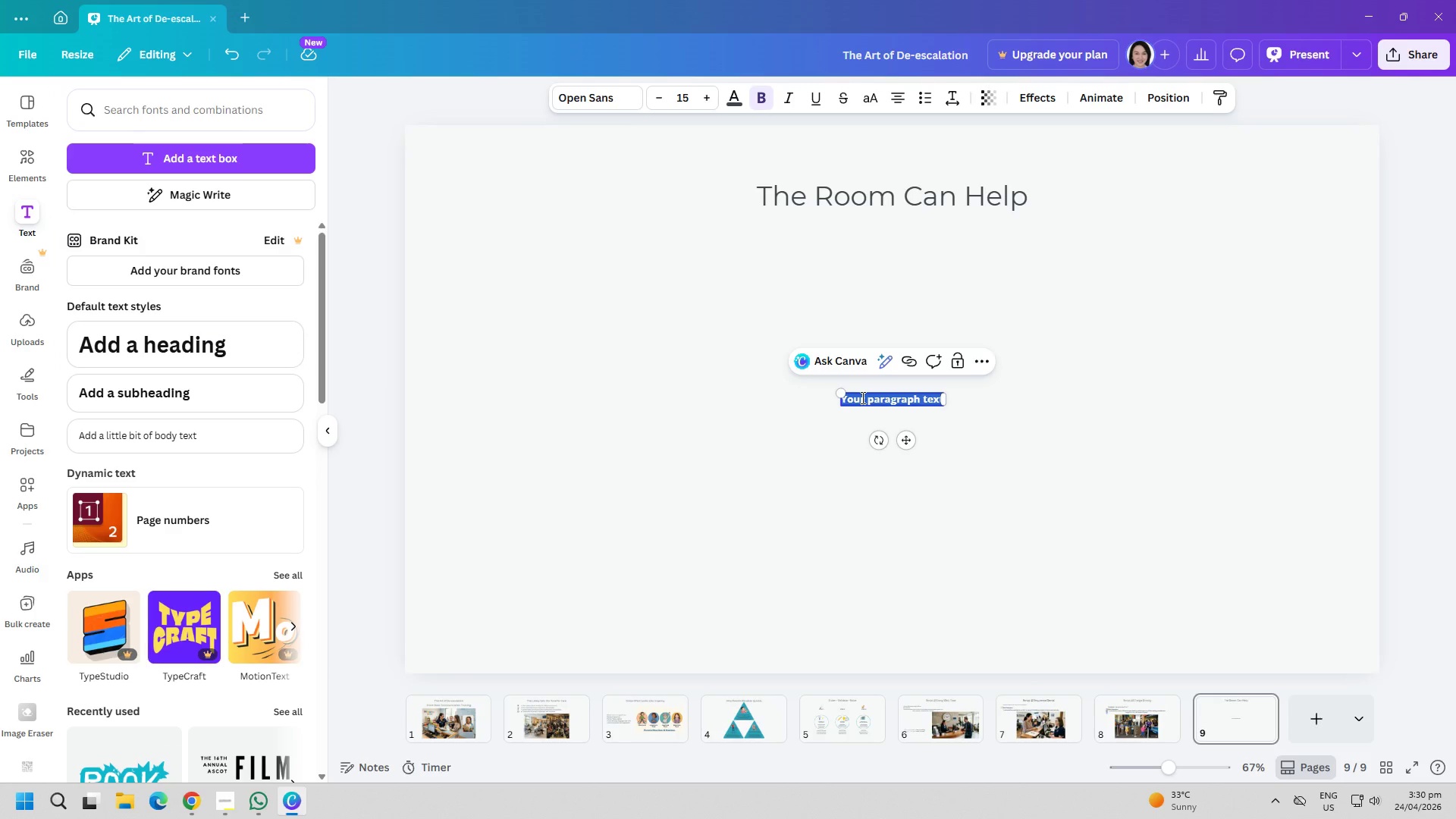 
type(Soft lighting)
 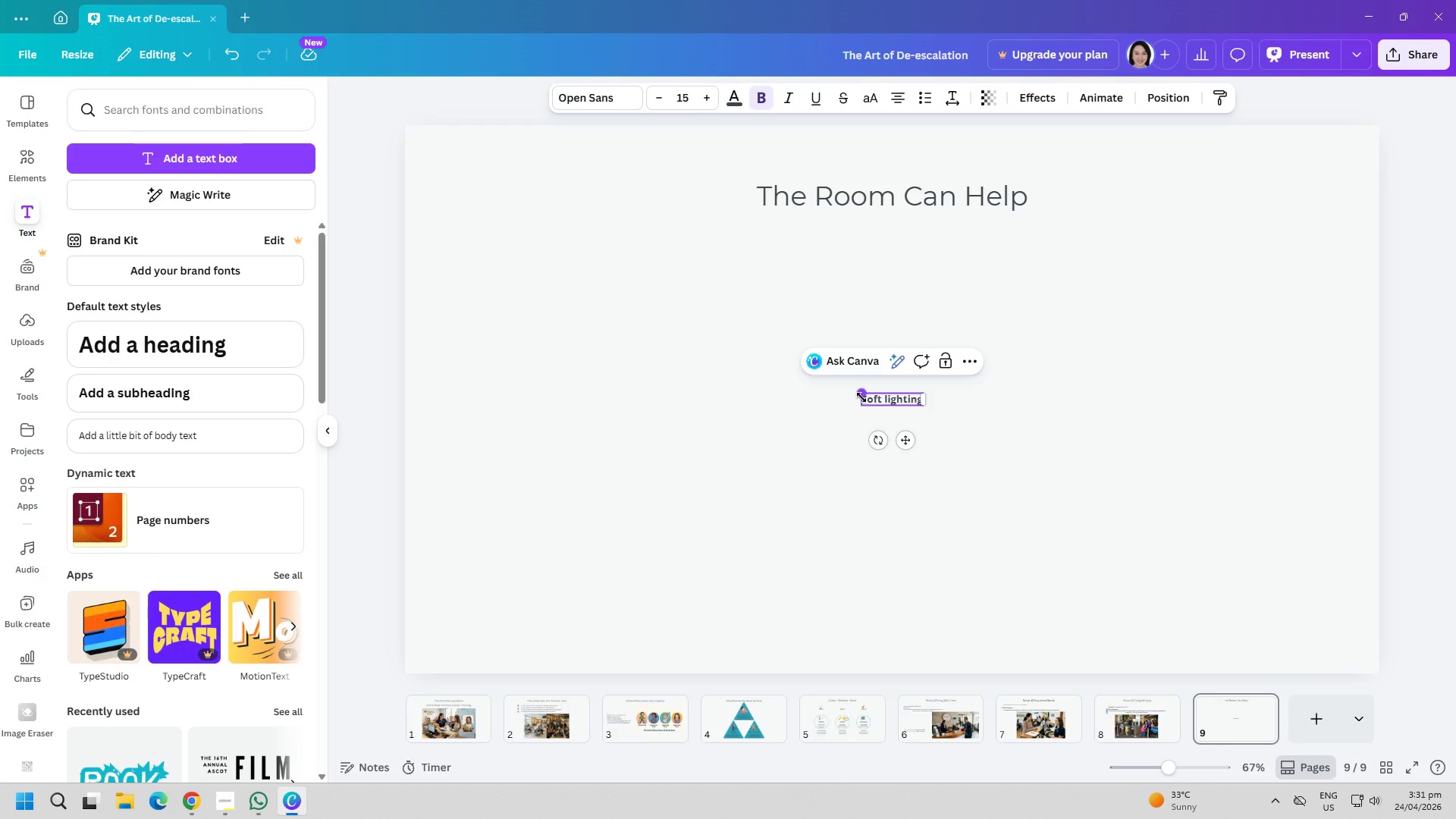 
key(Enter)
 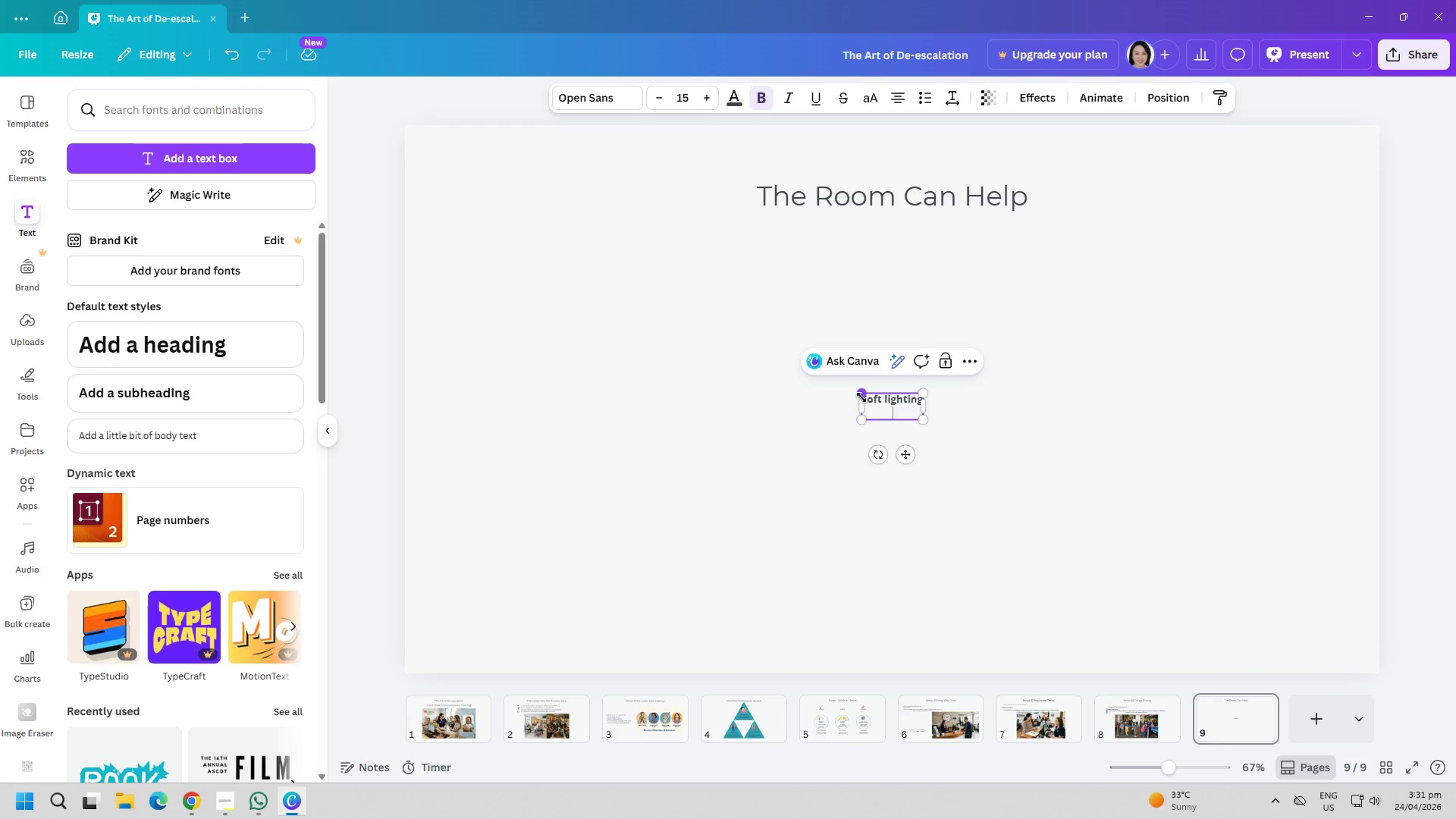 
type(Calm music at low volume)
 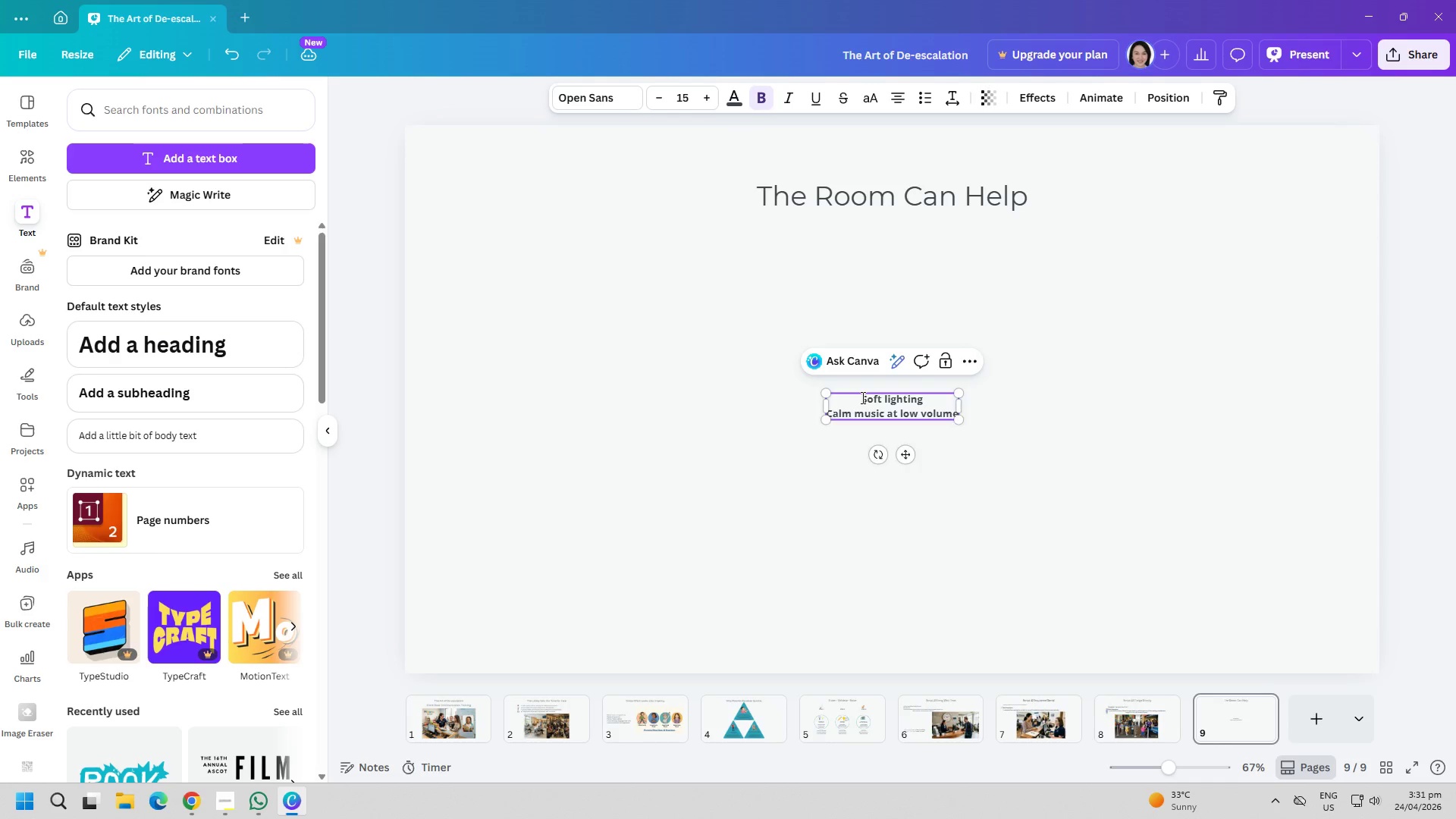 
key(Enter)
 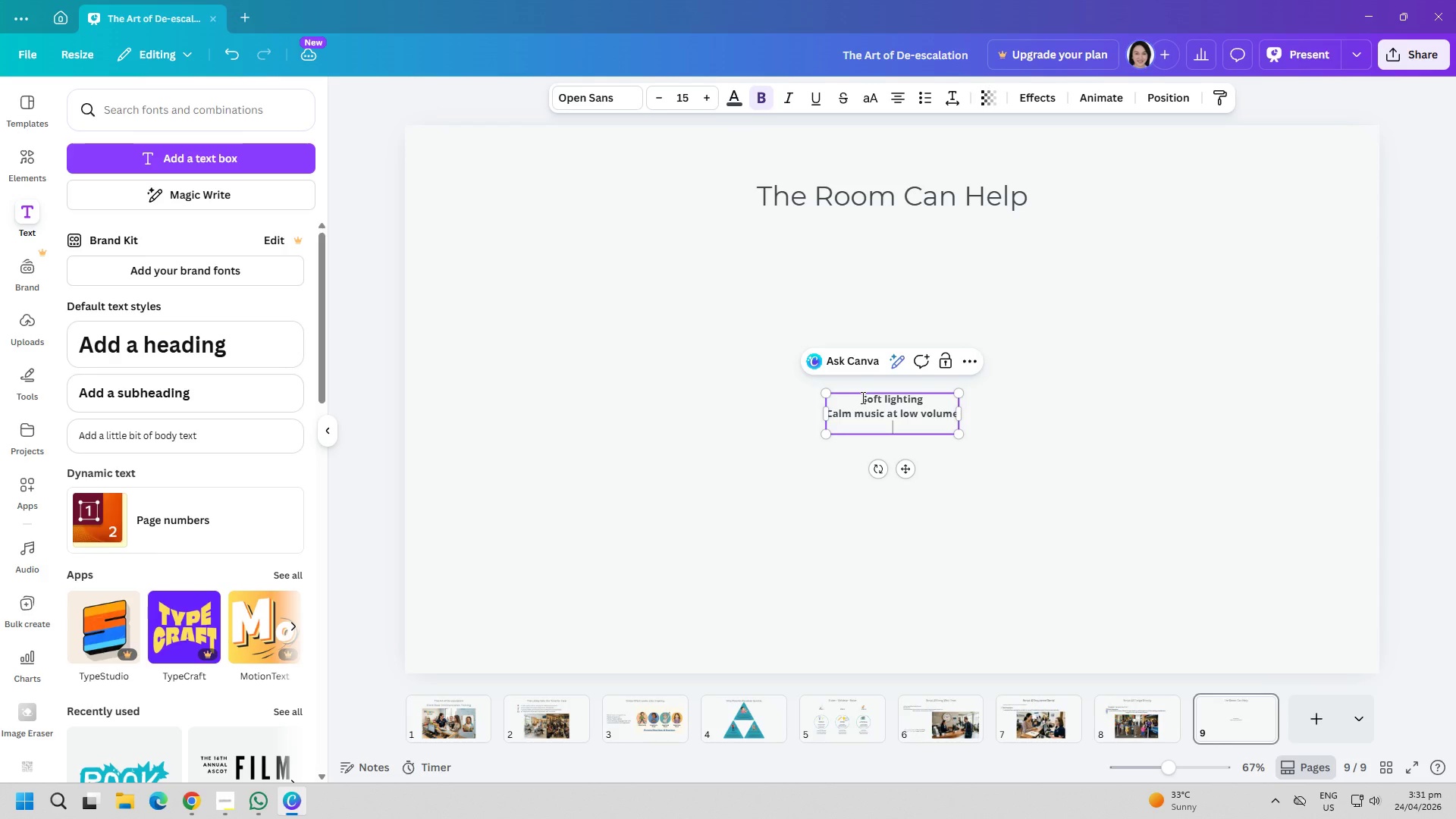 
type(OI)
key(Backspace)
type(rganized bv)
key(Backspace)
type(toy area)
key(Backspace)
key(Backspace)
key(Backspace)
key(Backspace)
key(Backspace)
key(Backspace)
key(Backspace)
key(Backspace)
key(Backspace)
type(toy area)
 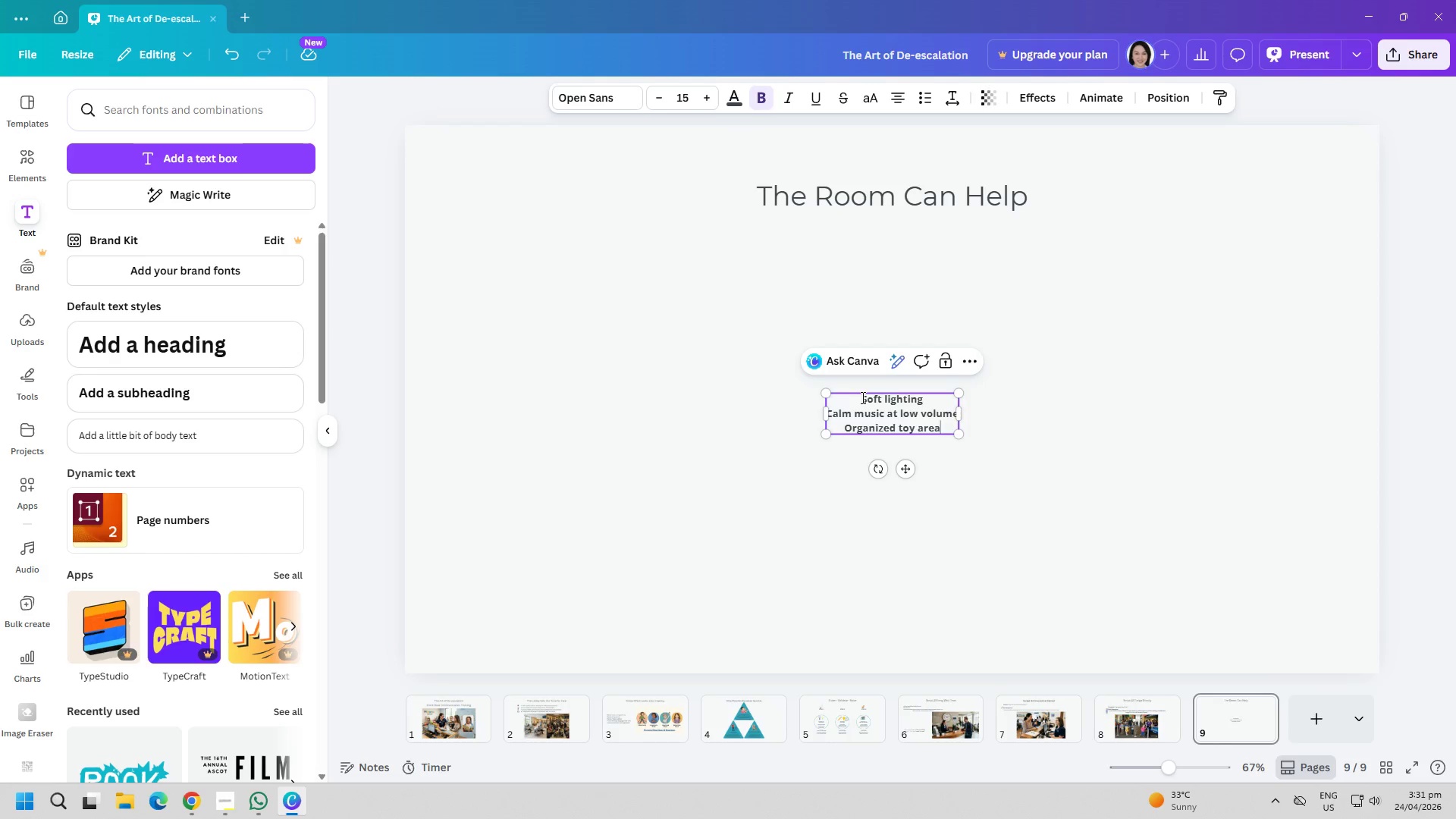 
key(Enter)
 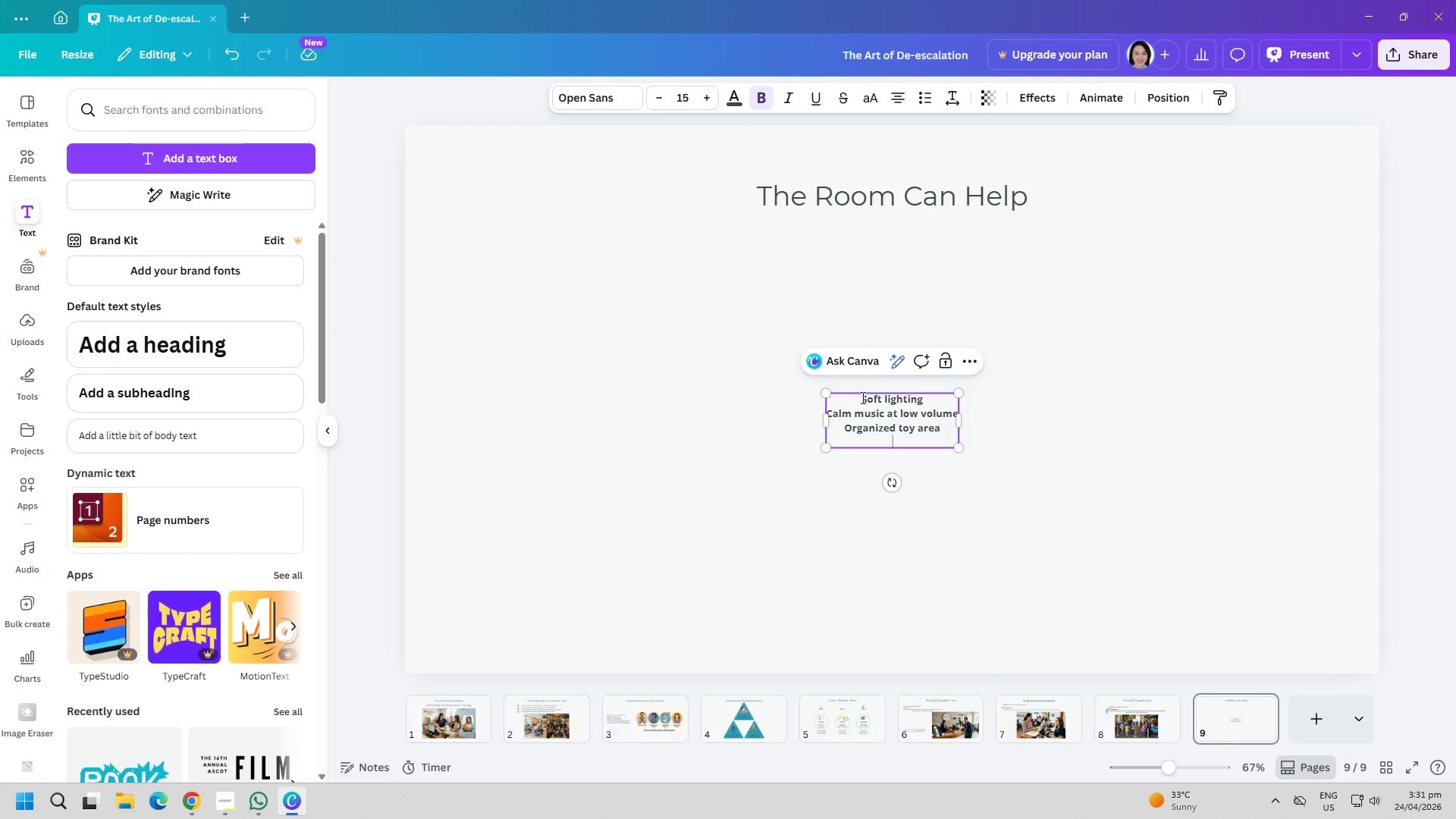 
type(Visible cleanliness)
 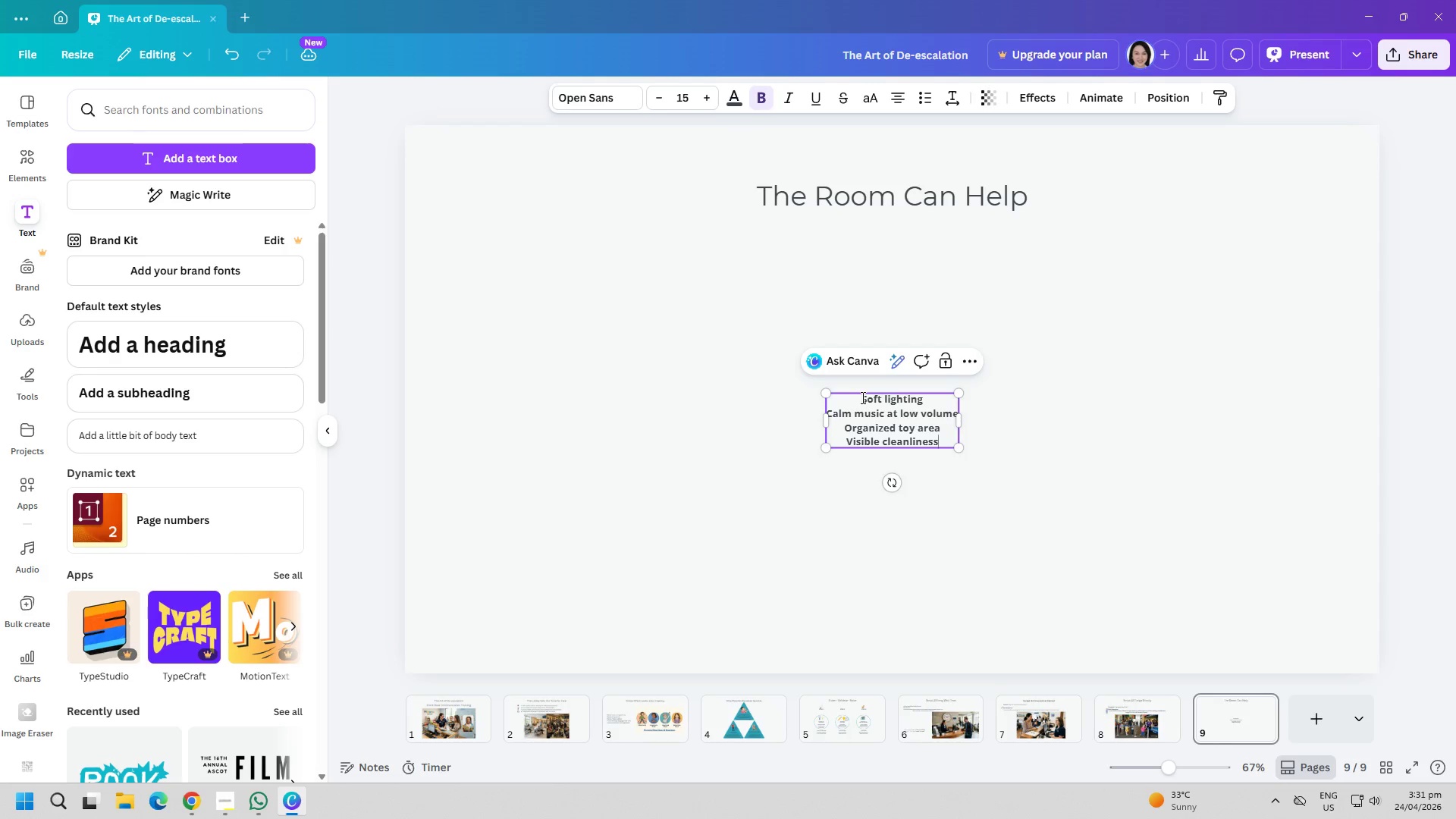 
key(Enter)
 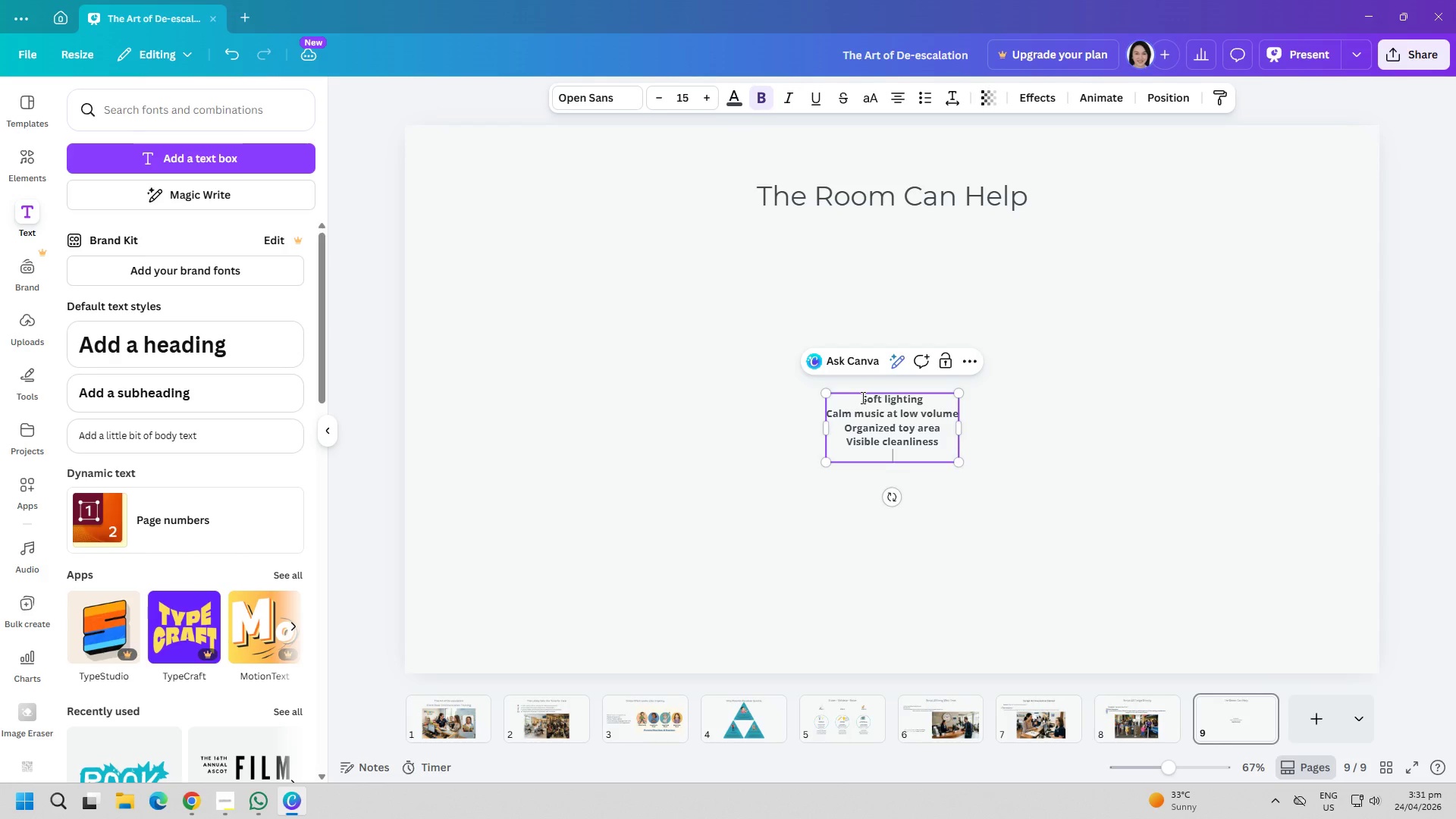 
type(Updated wait-time board)
 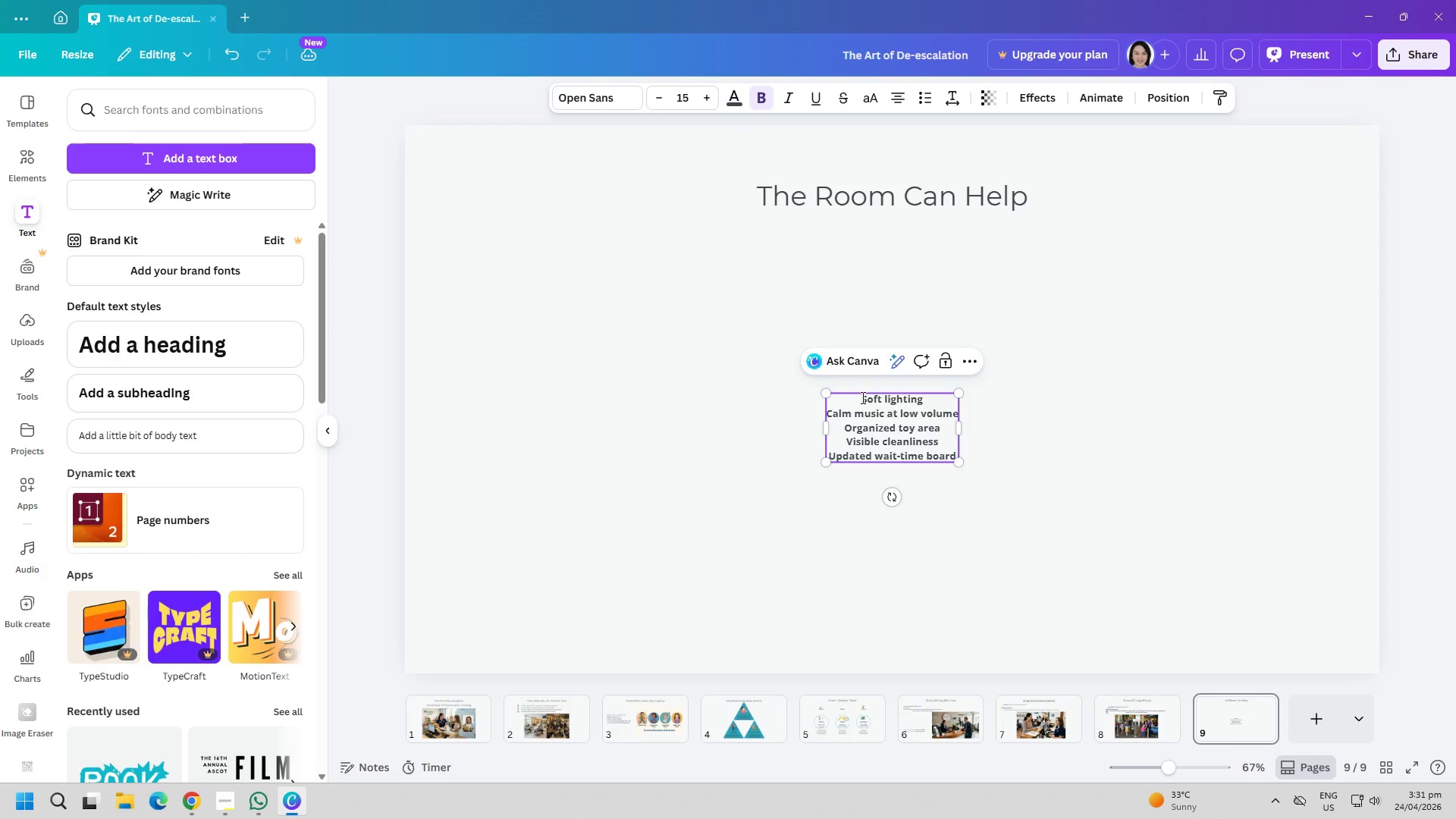 
key(Control+ControlLeft)
 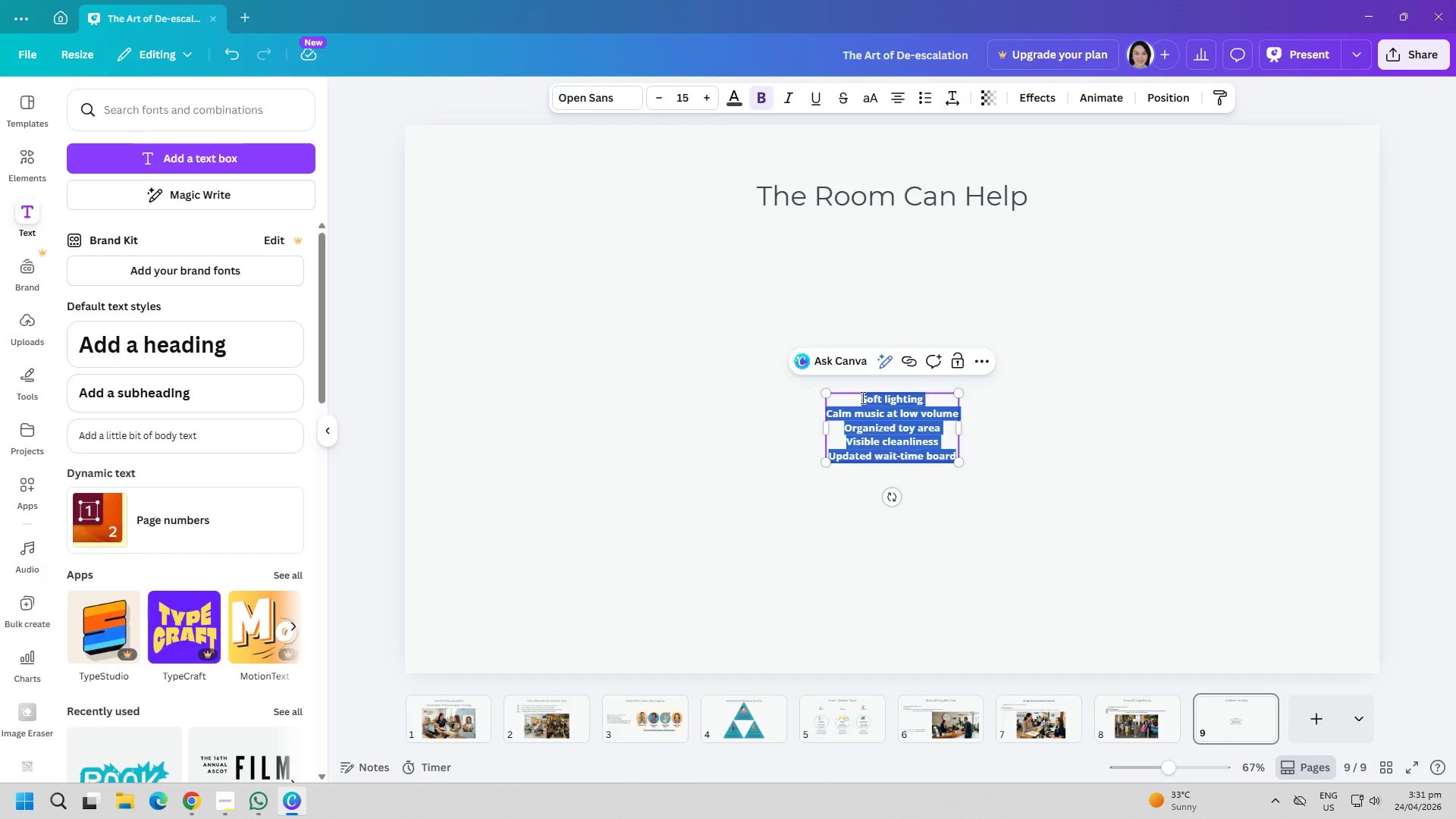 
key(Control+A)
 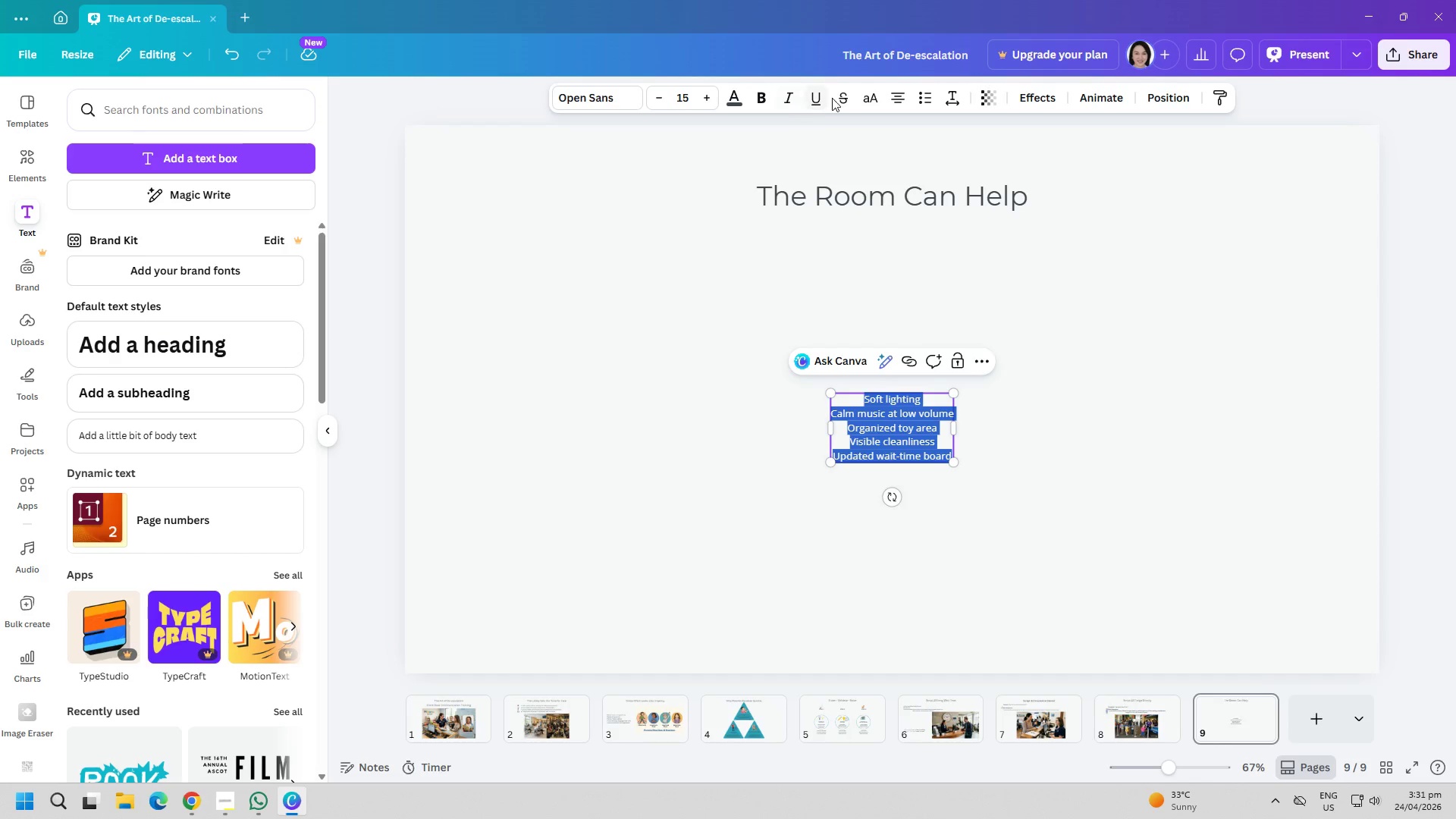 
left_click([923, 96])
 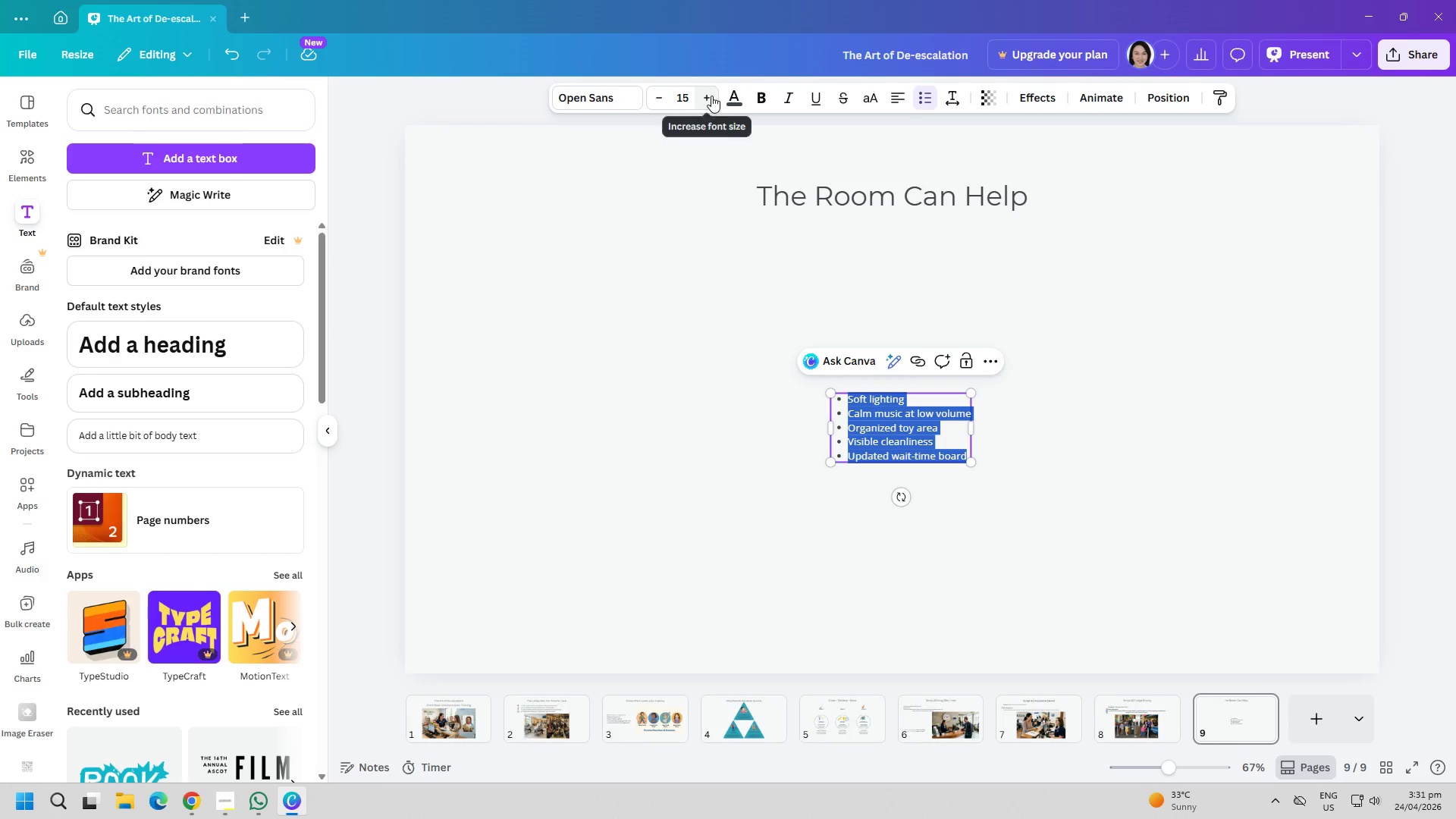 
double_click([708, 97])
 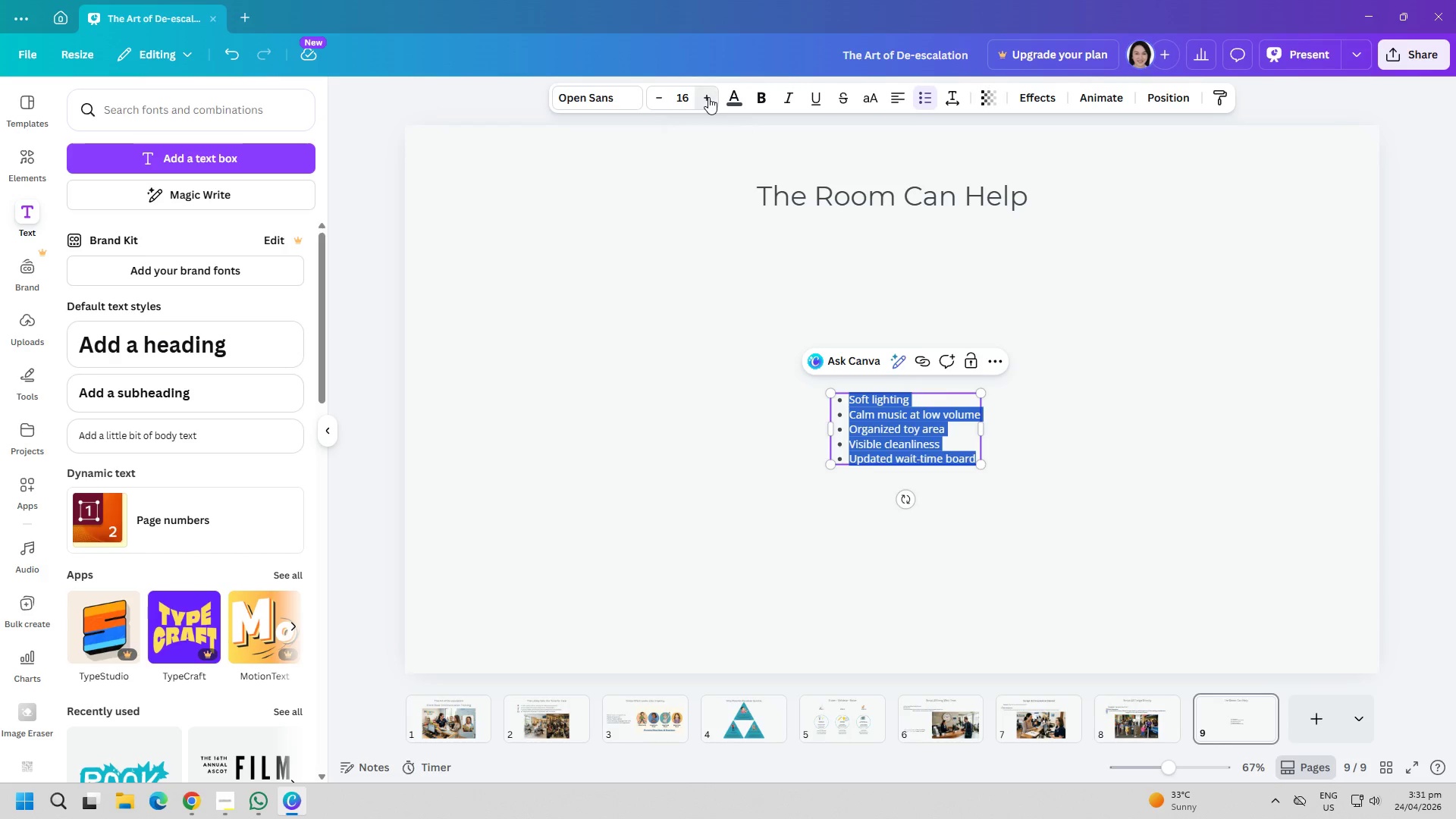 
triple_click([708, 97])
 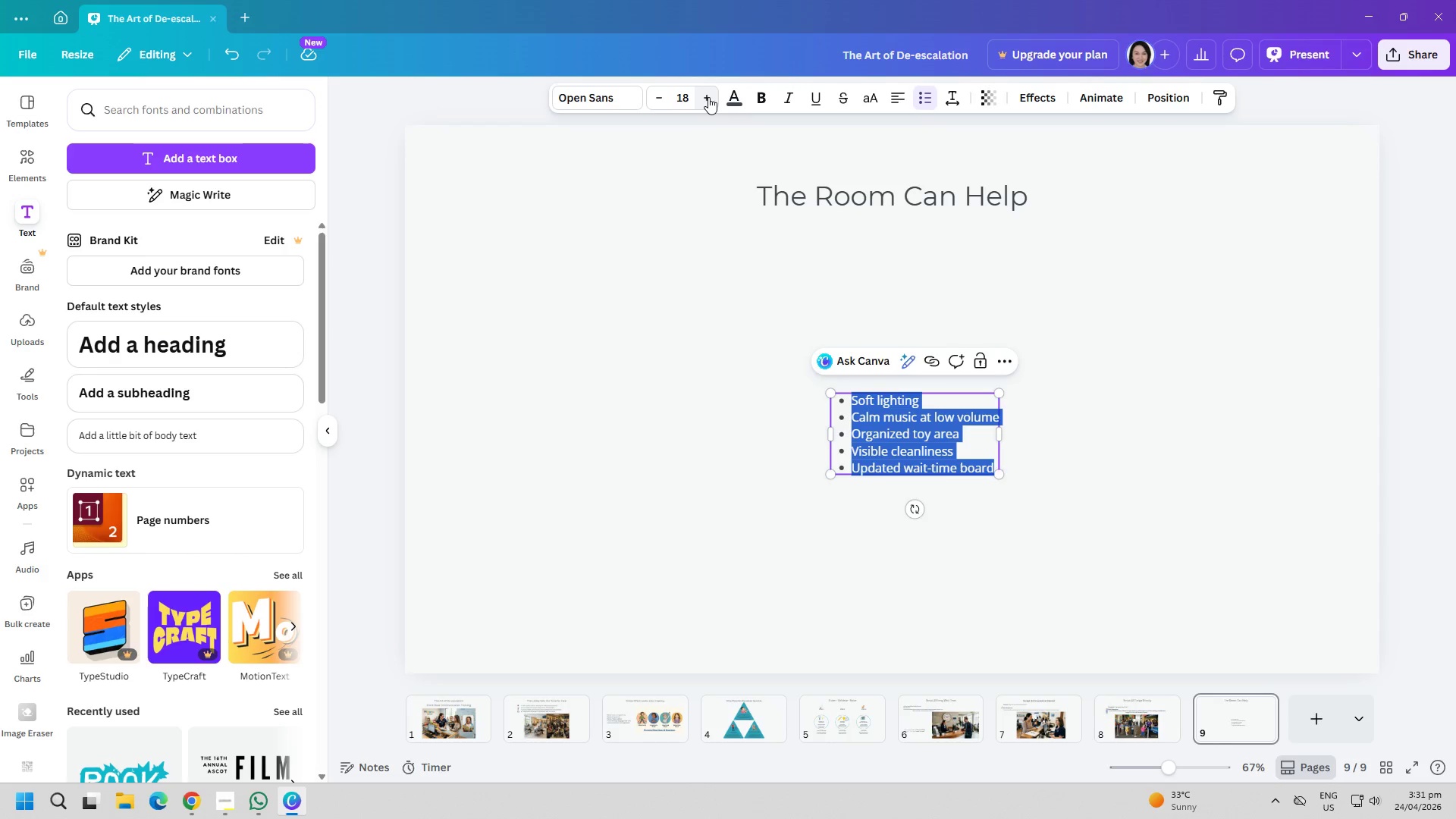 
triple_click([708, 97])
 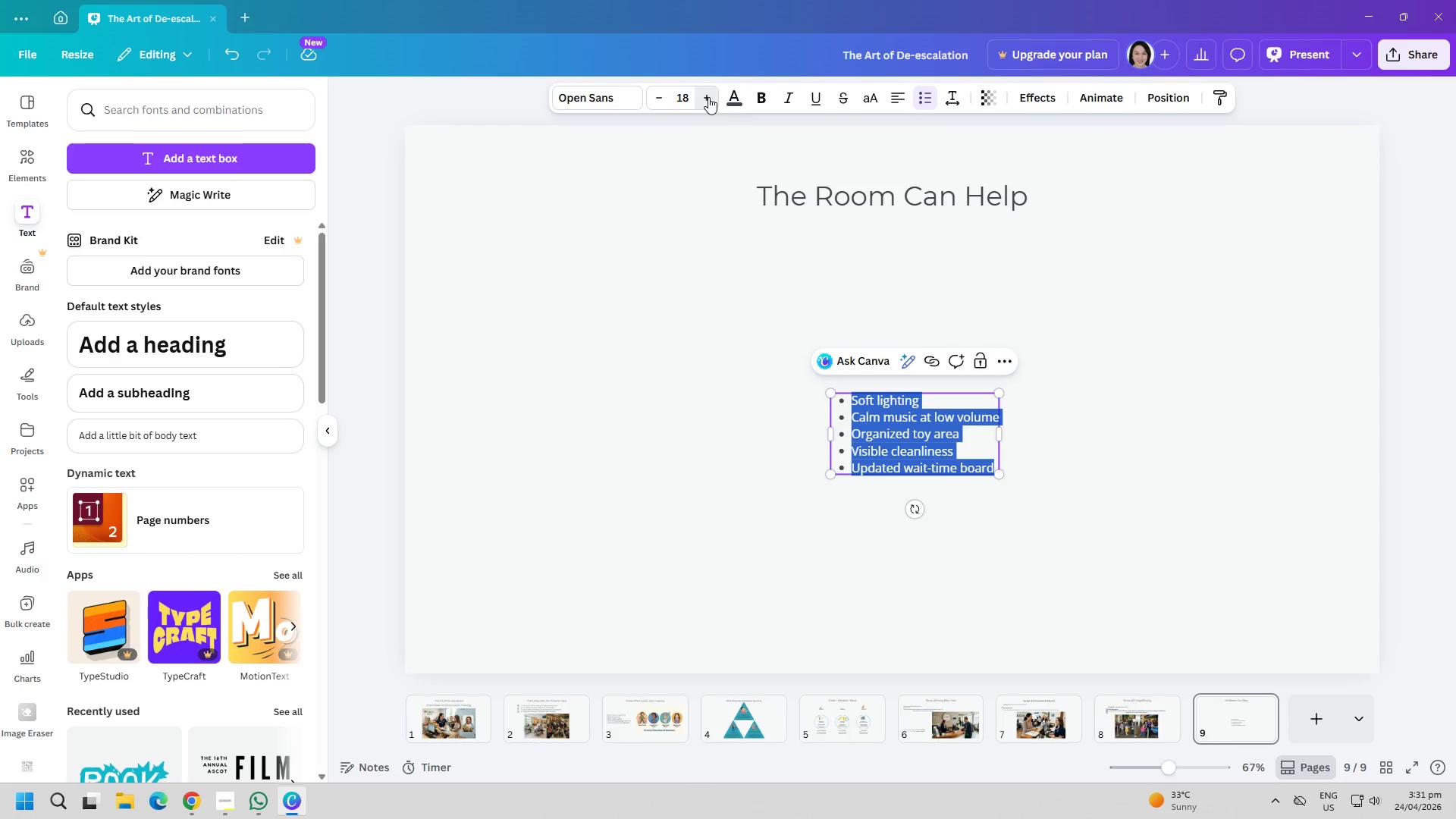 
triple_click([708, 97])
 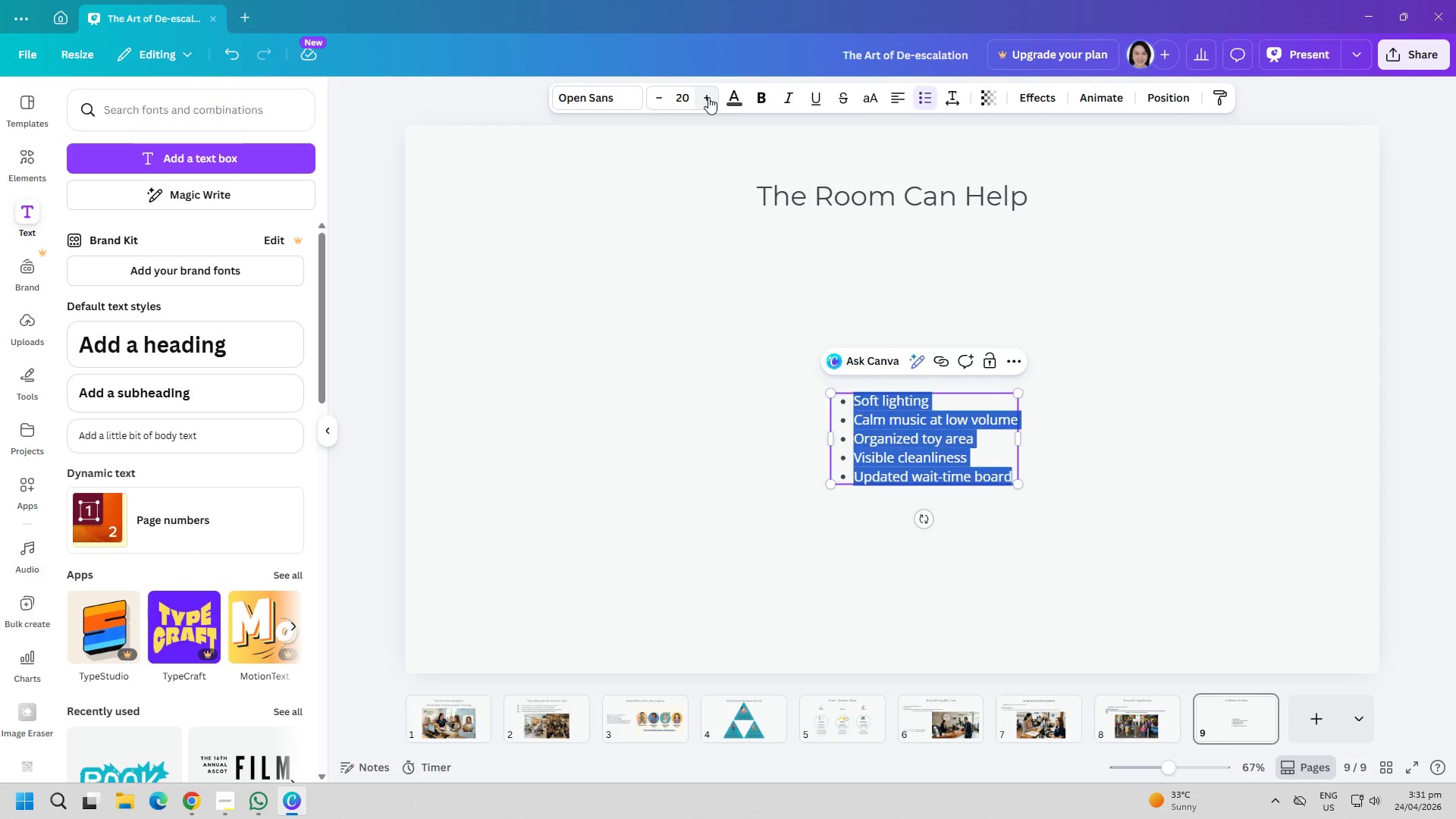 
triple_click([708, 96])
 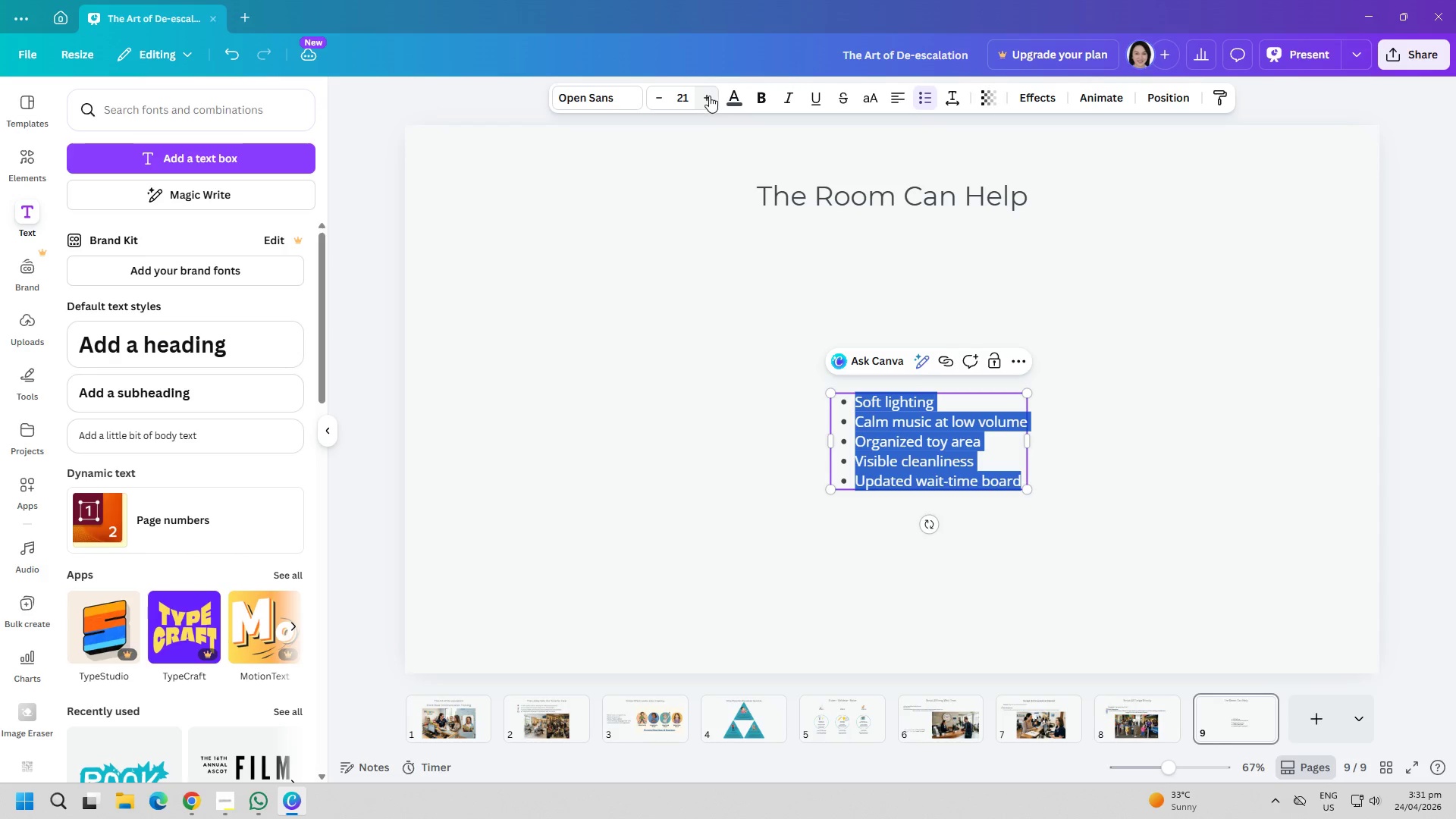 
double_click([709, 96])
 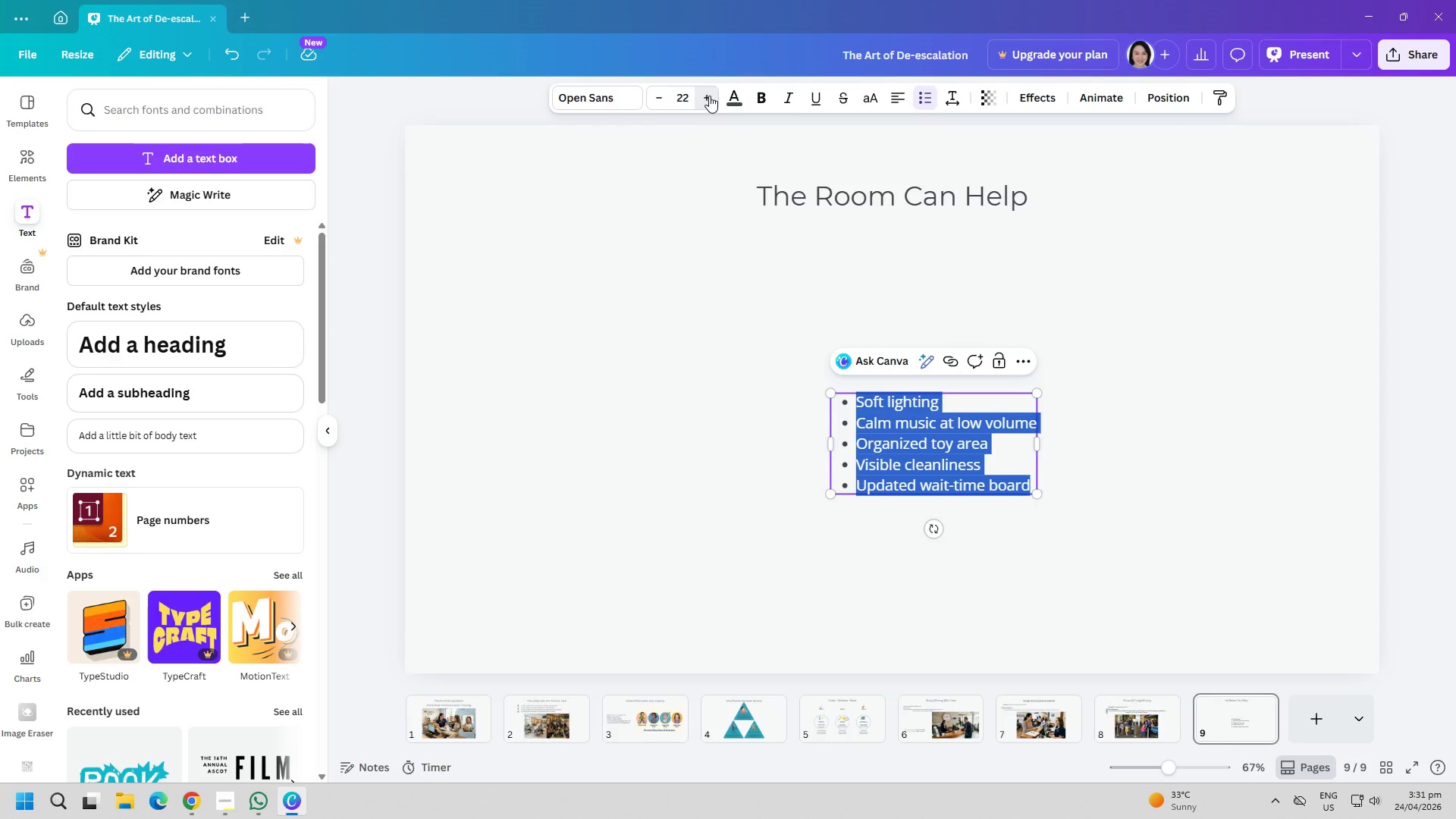 
triple_click([709, 96])
 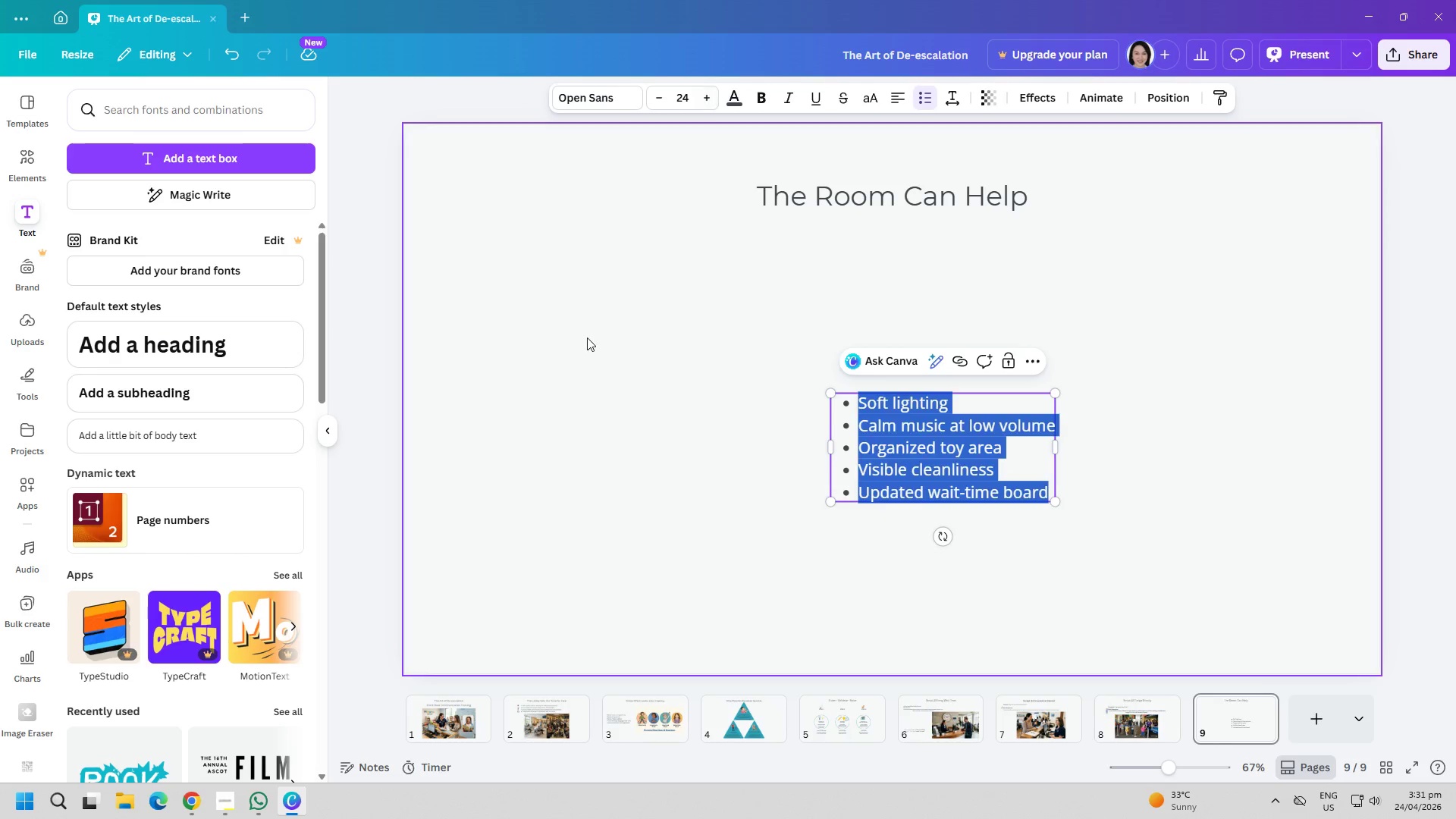 
left_click_drag(start_coordinate=[580, 341], to_coordinate=[585, 341])
 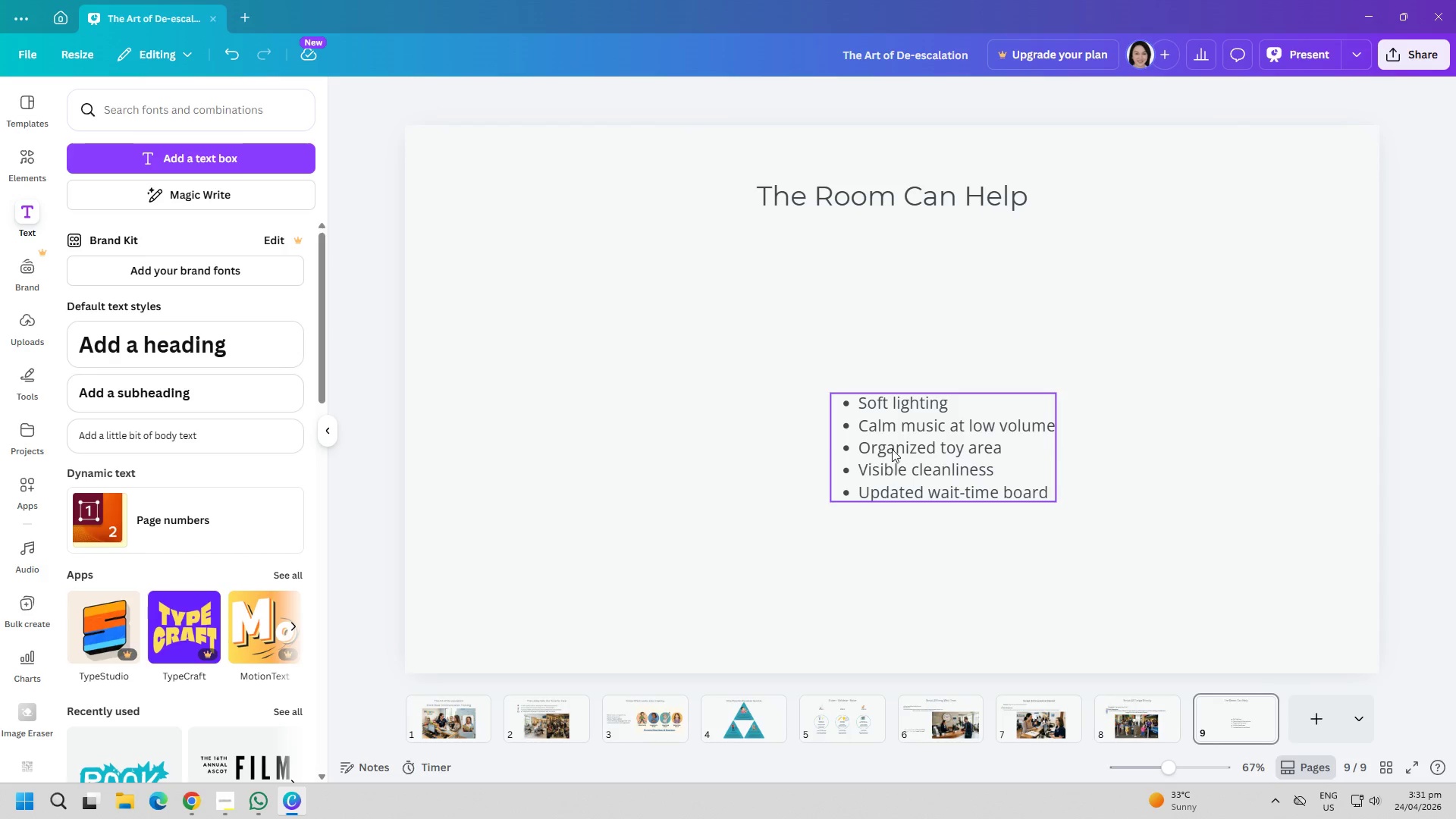 
left_click_drag(start_coordinate=[892, 446], to_coordinate=[517, 371])
 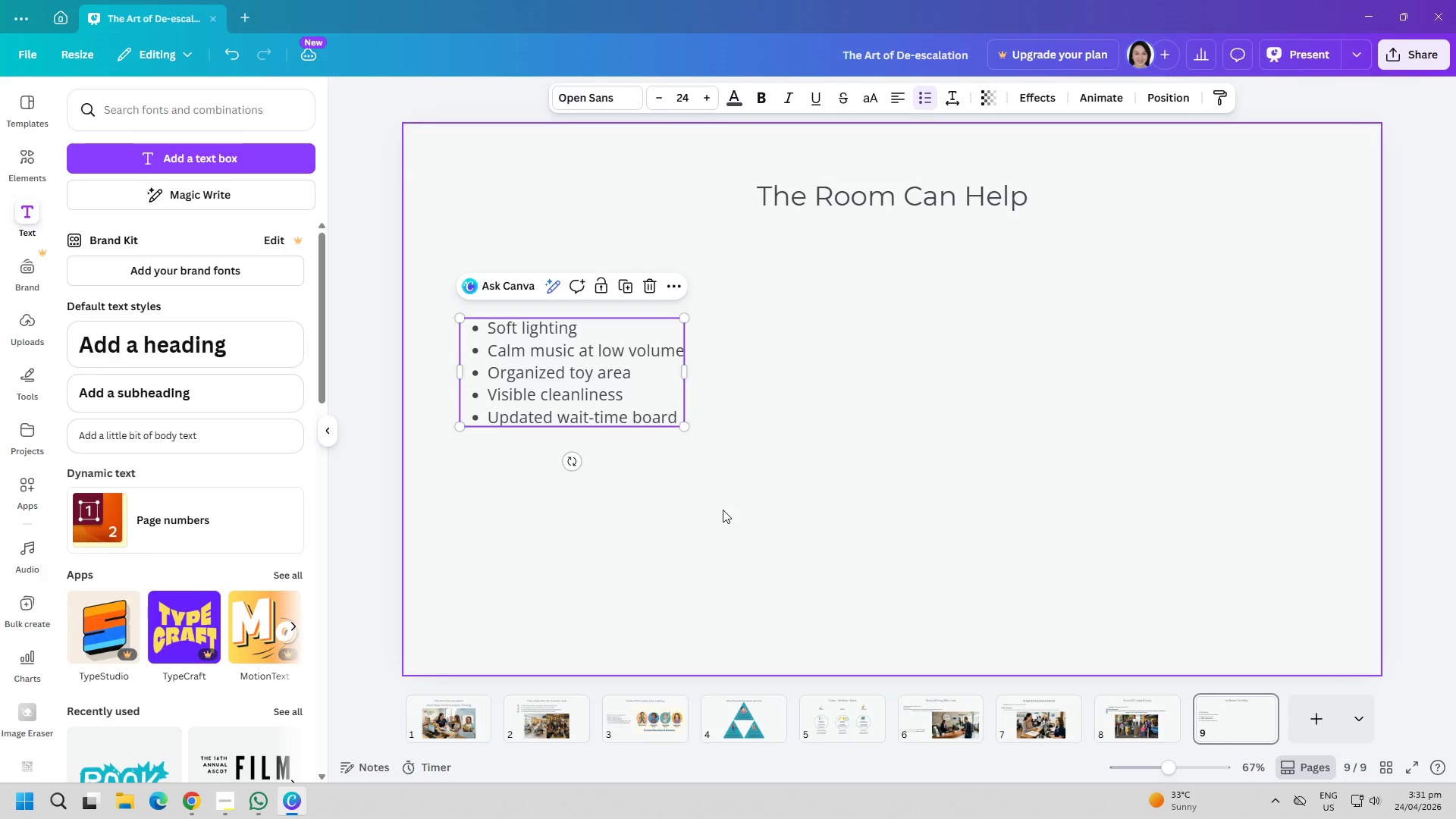 
left_click([776, 534])
 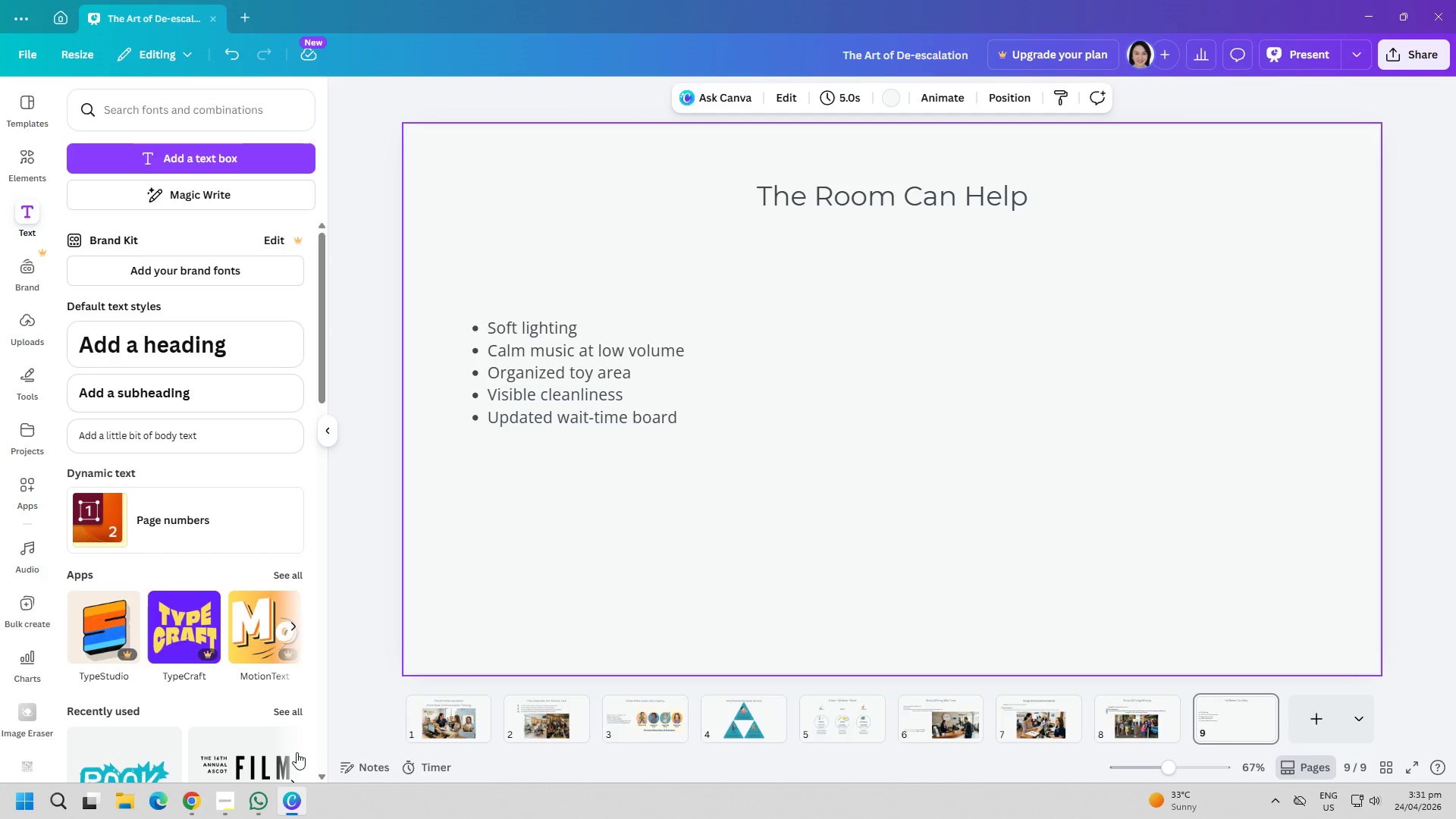 
left_click([271, 789])
 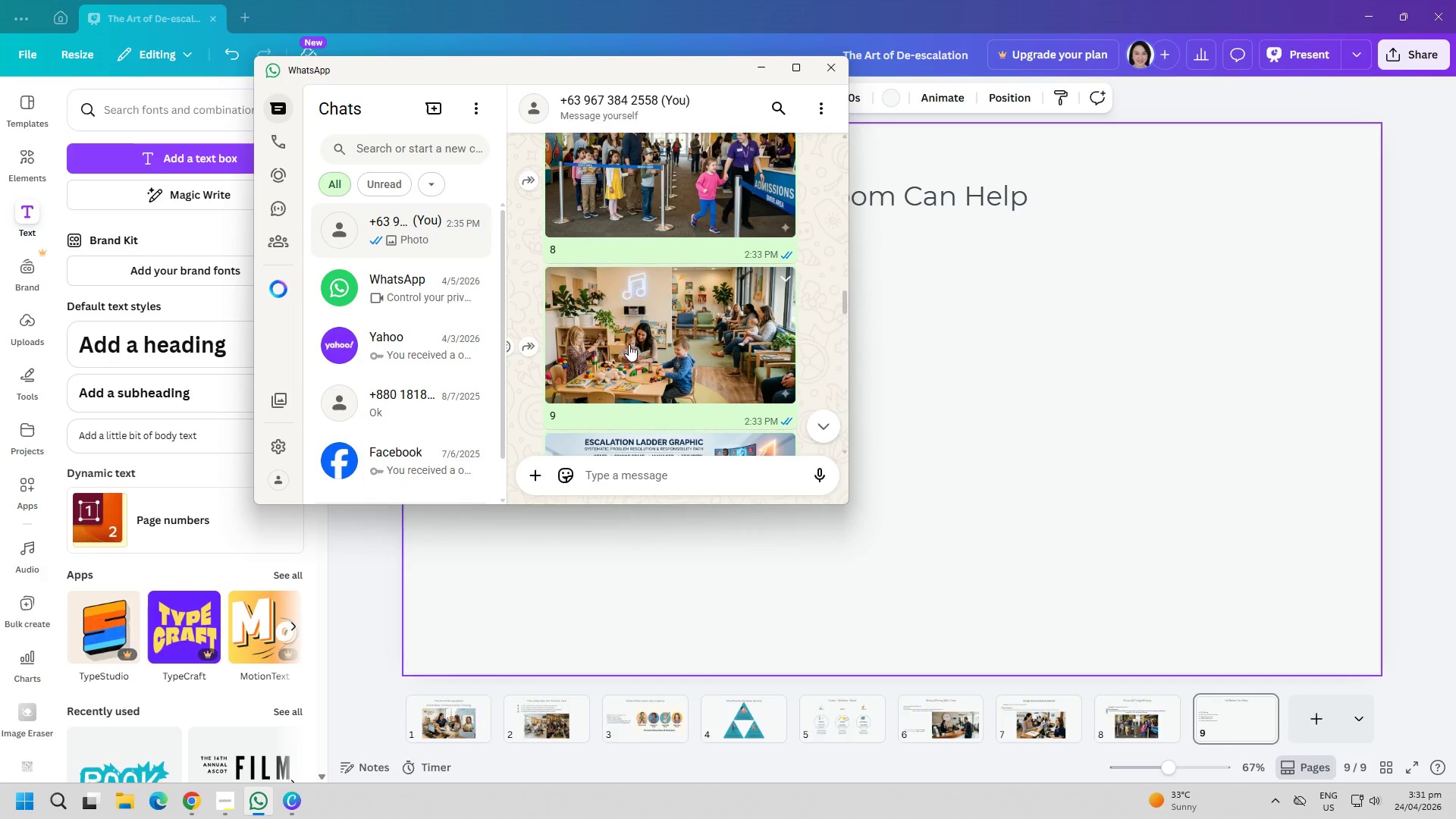 
right_click([654, 344])
 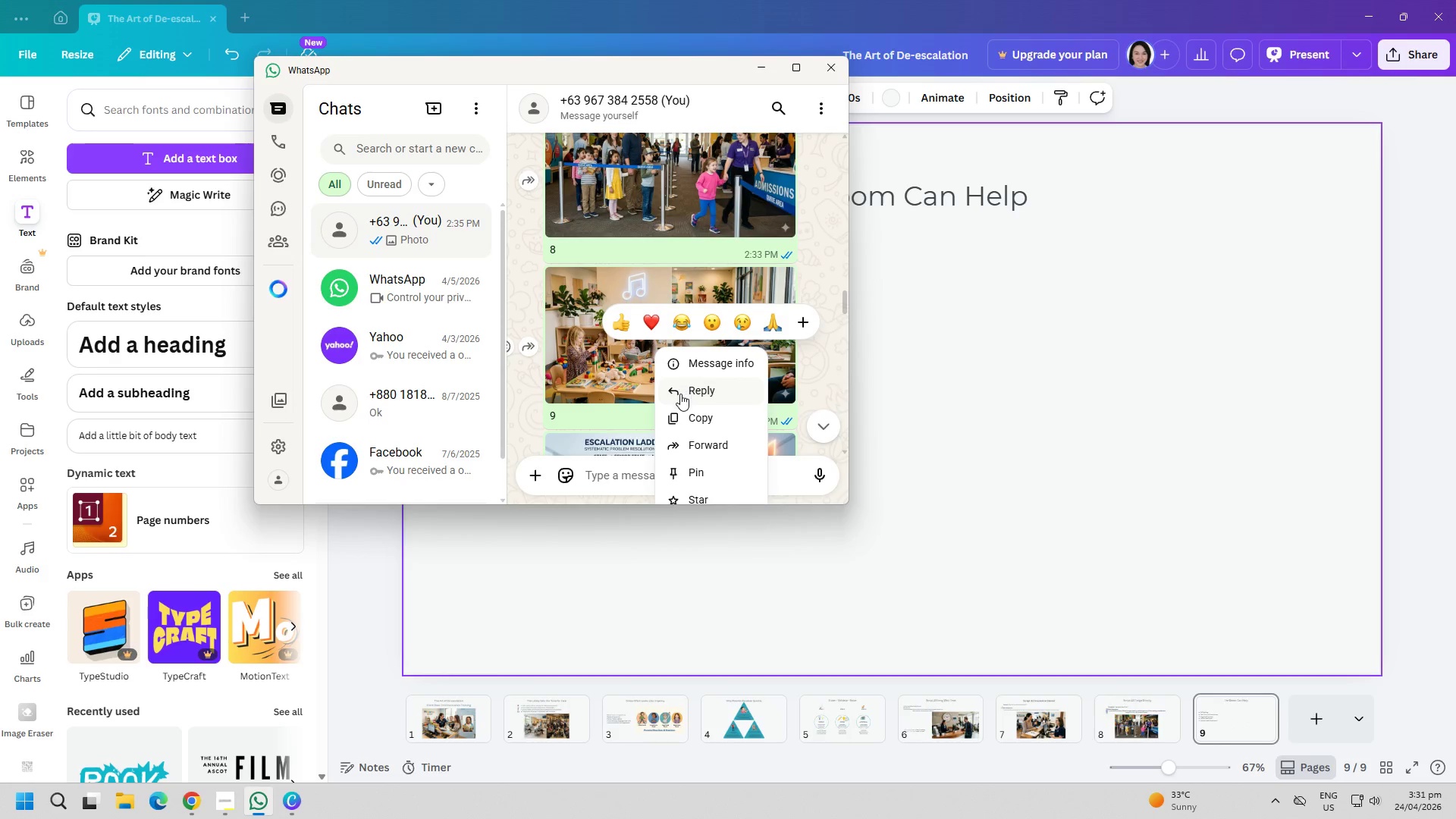 
left_click([690, 418])
 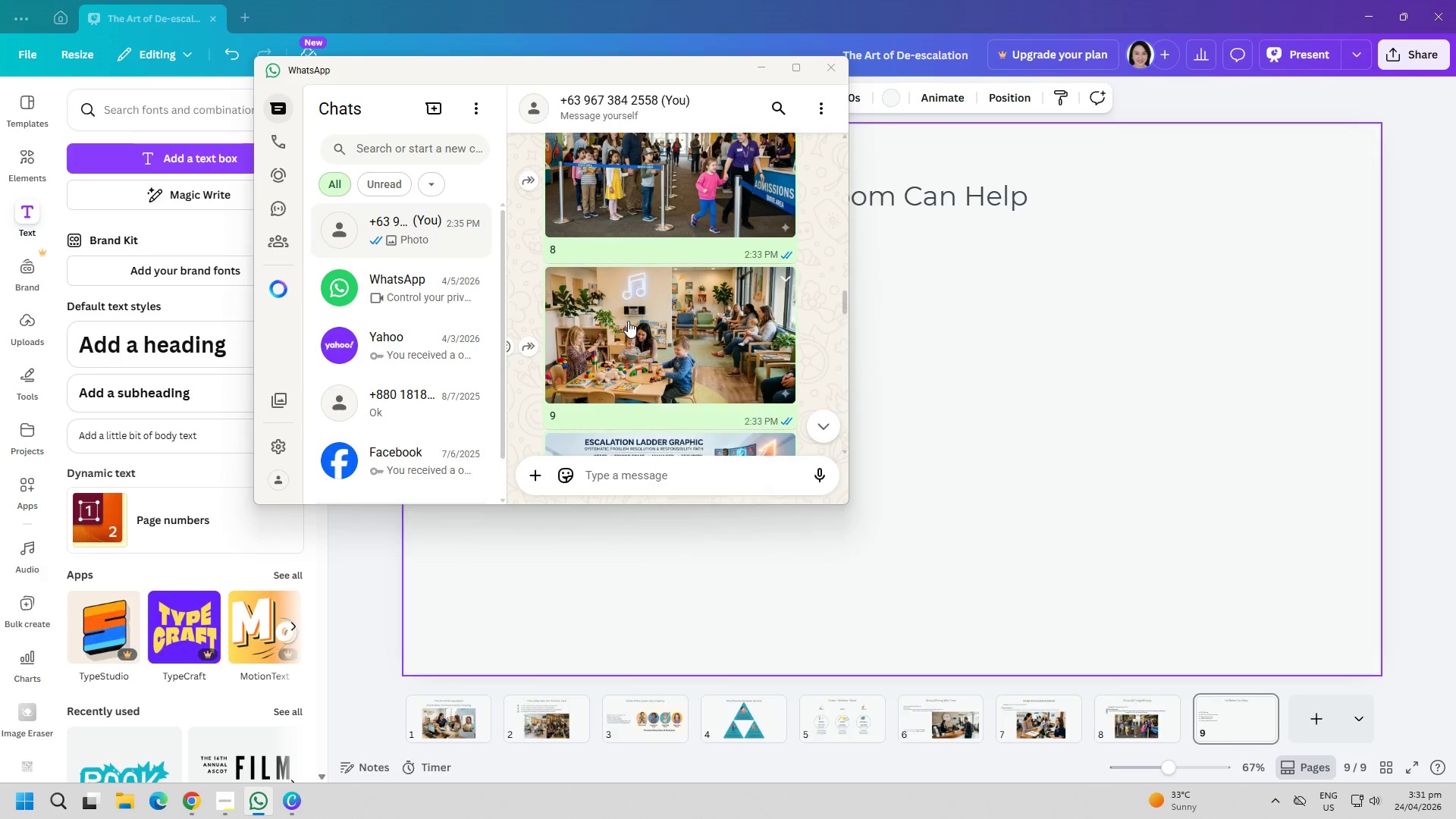 
right_click([628, 321])
 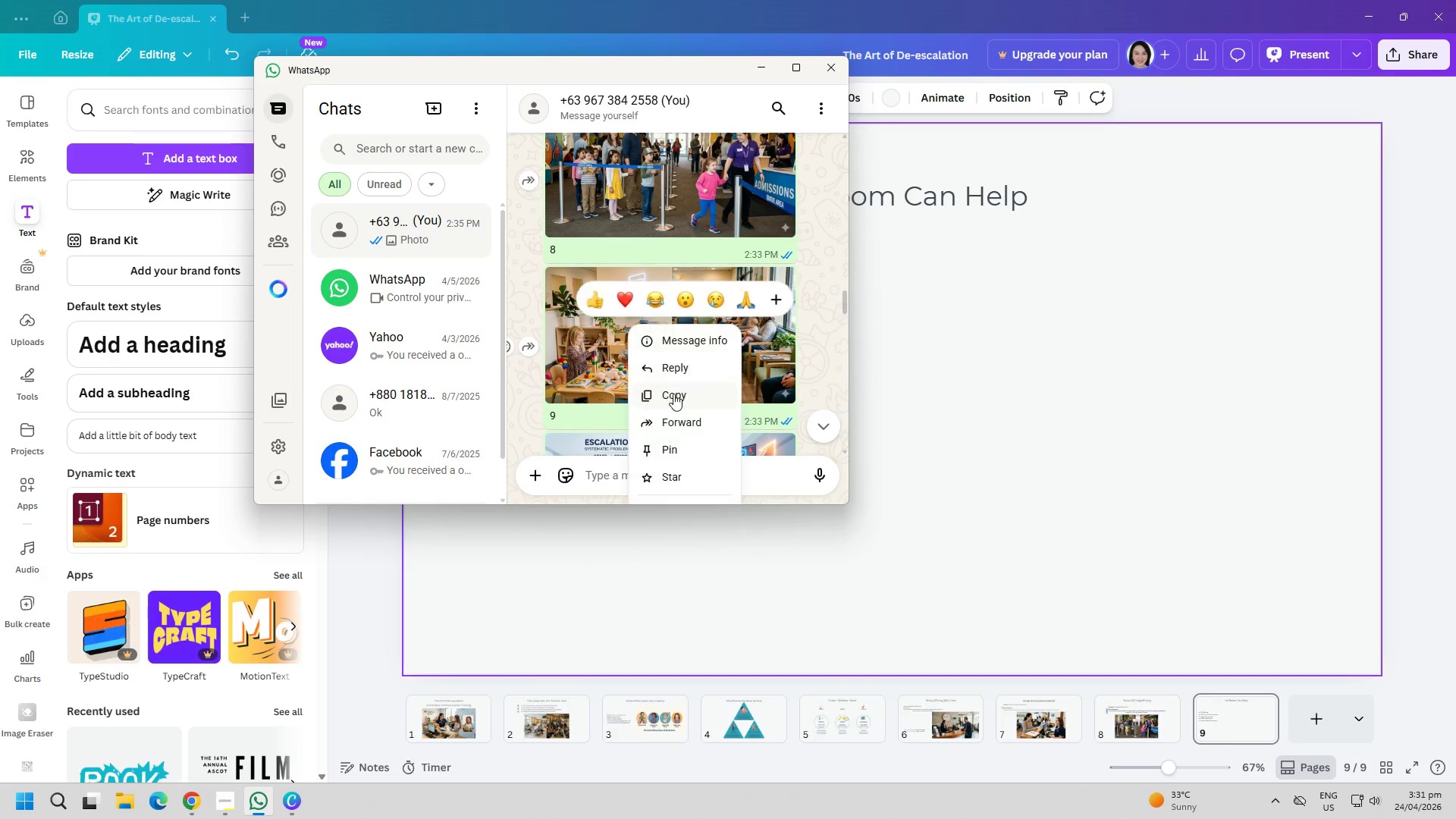 
left_click([673, 394])
 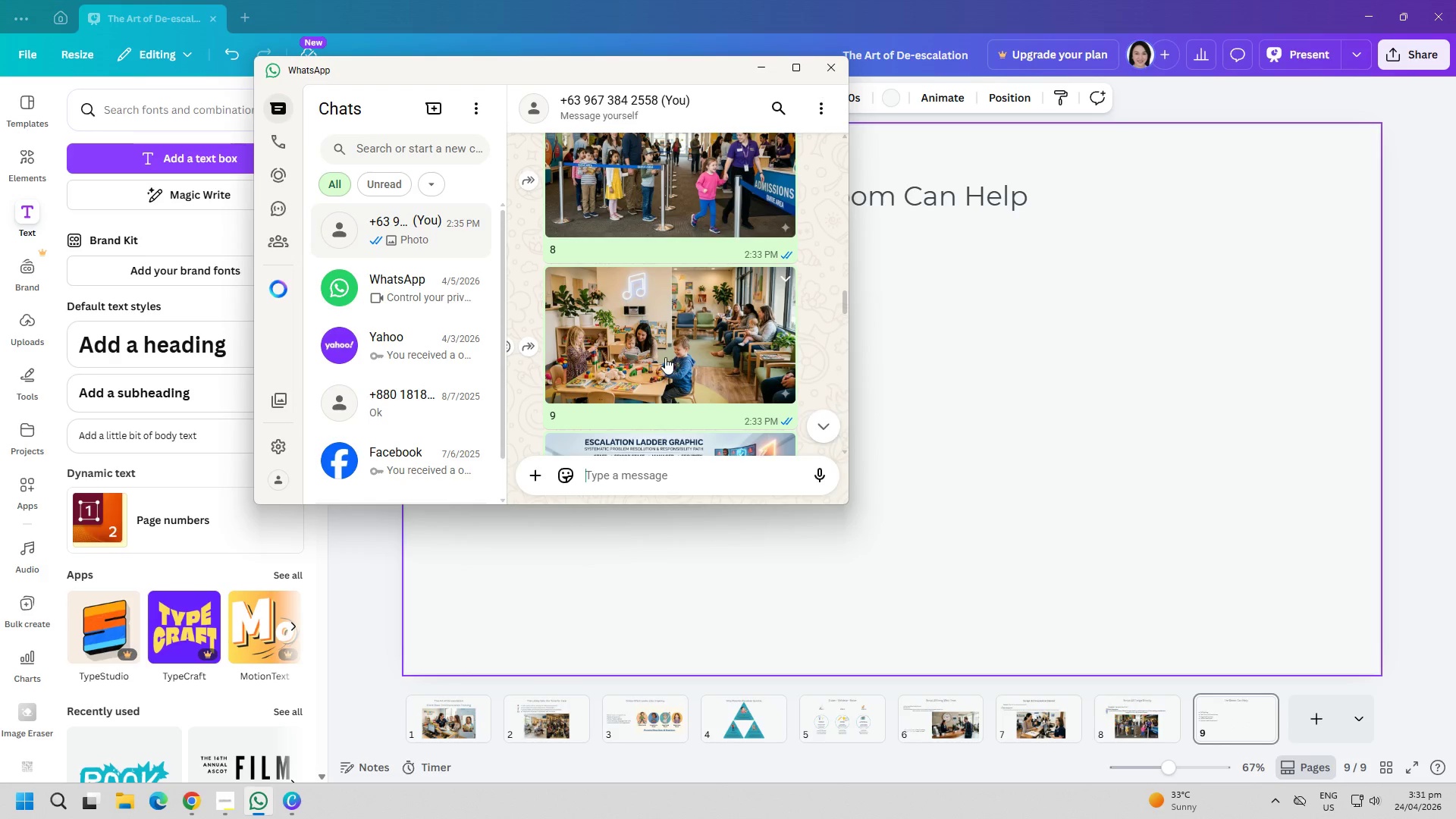 
right_click([628, 340])
 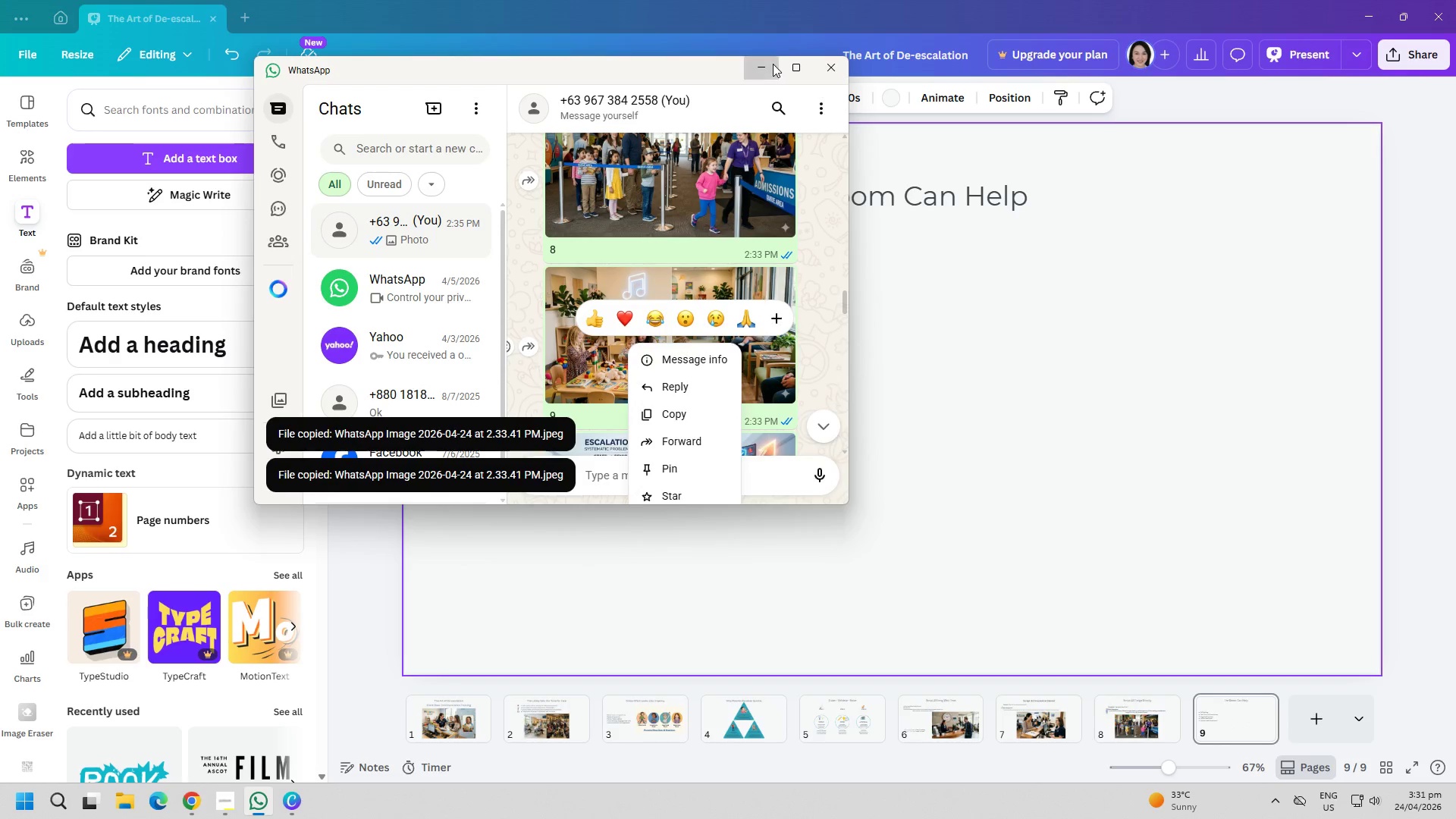 
double_click([955, 423])
 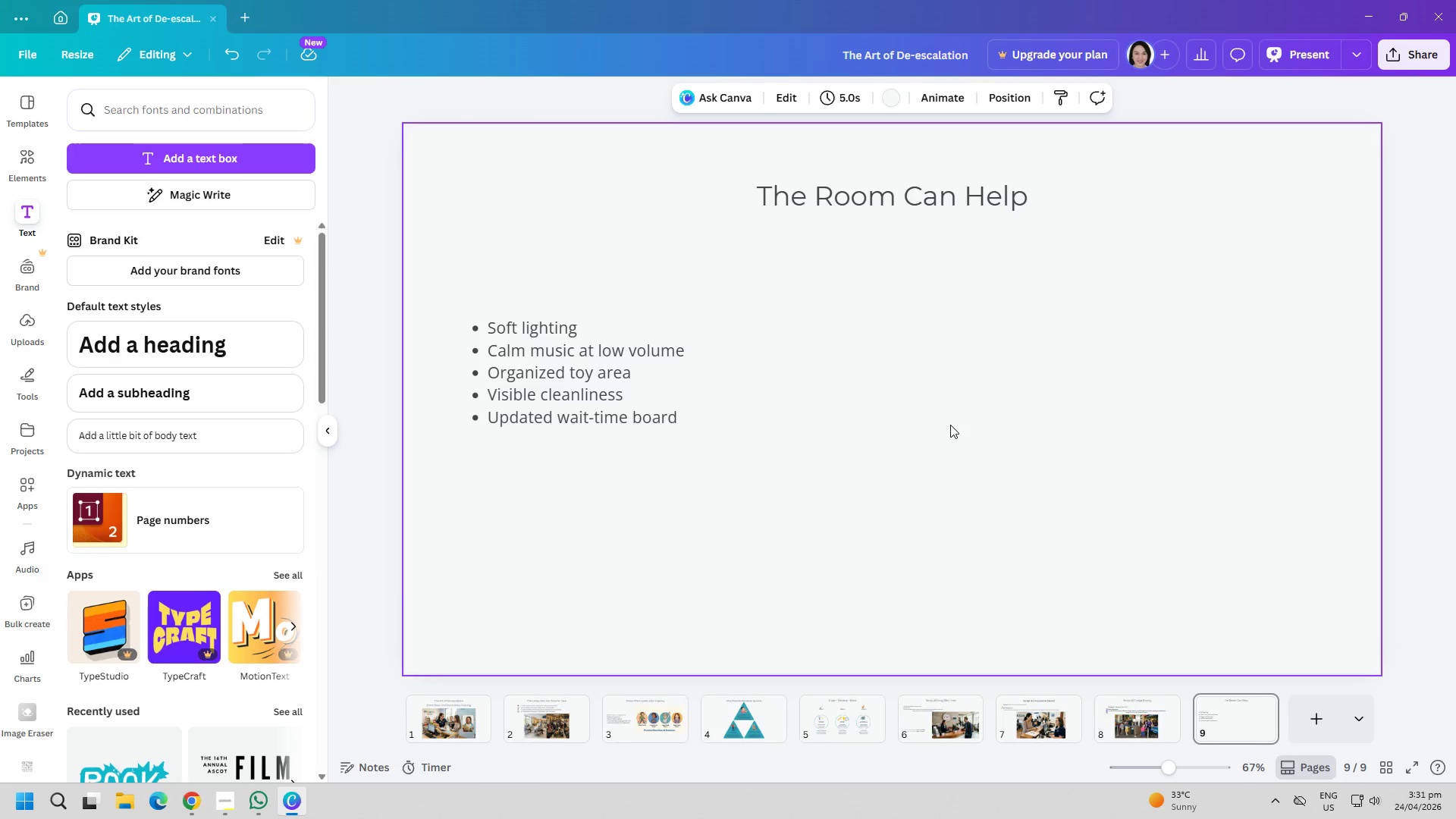 
key(Control+ControlLeft)
 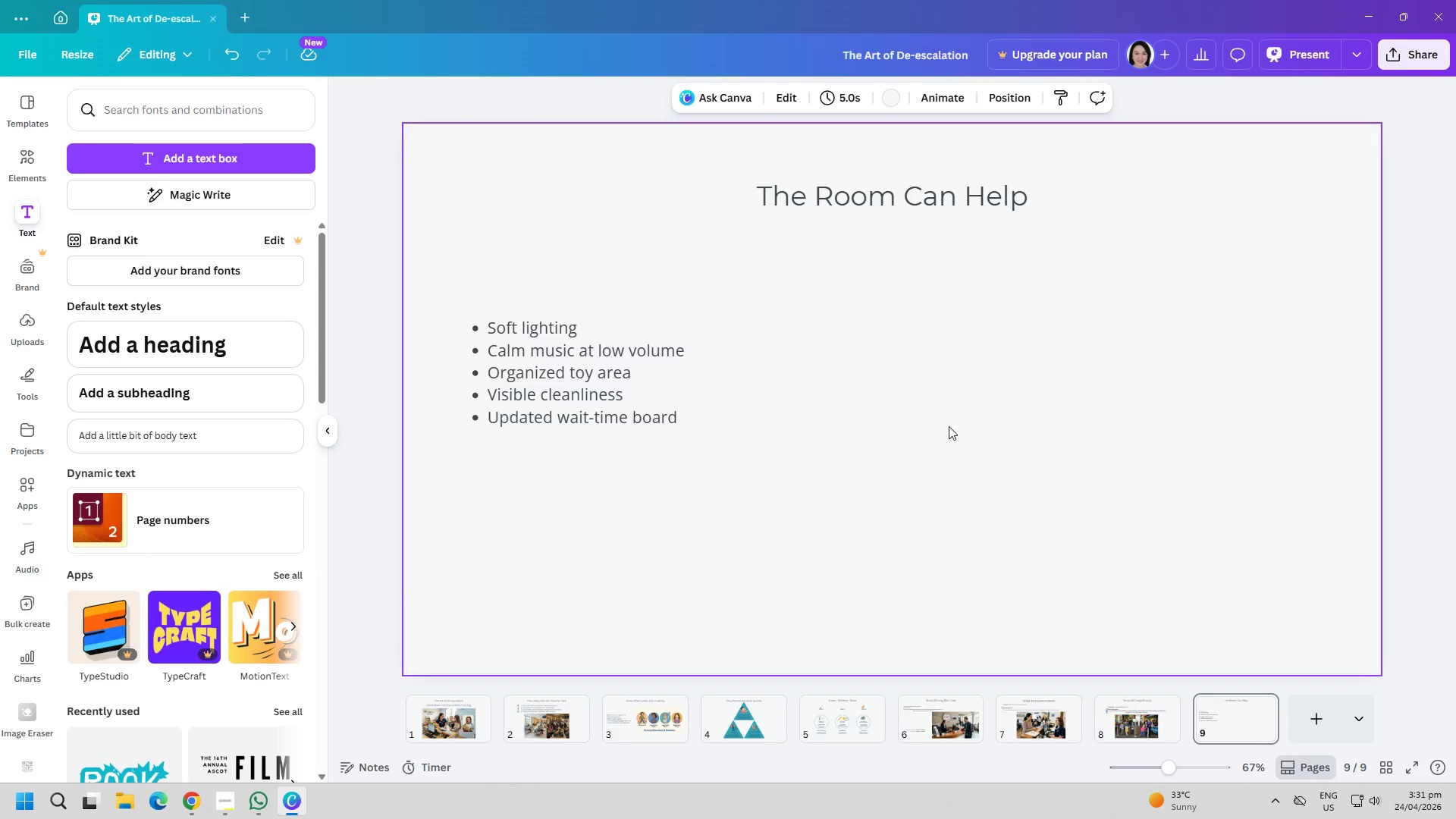 
key(Control+V)
 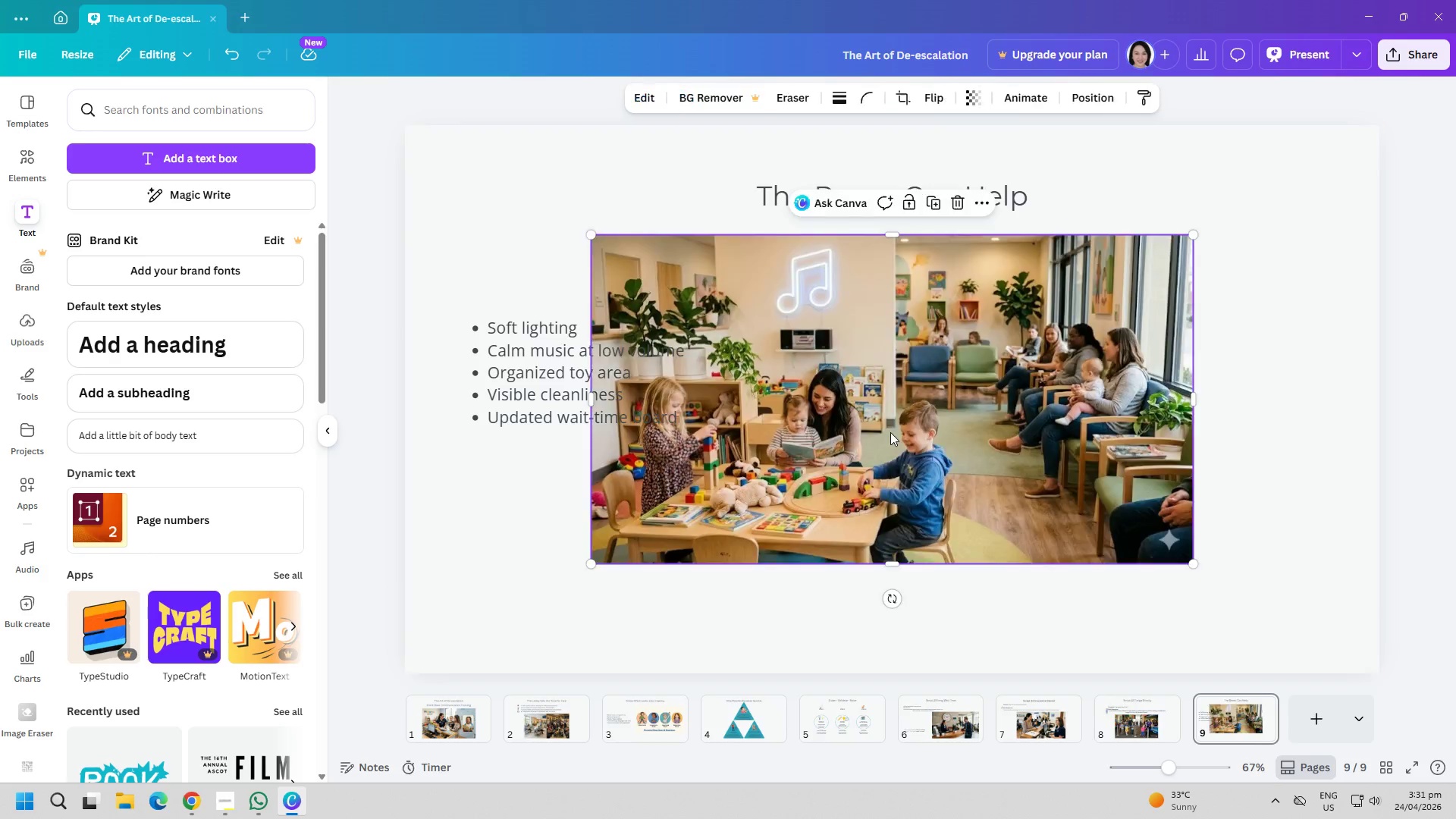 
left_click_drag(start_coordinate=[887, 430], to_coordinate=[1017, 426])
 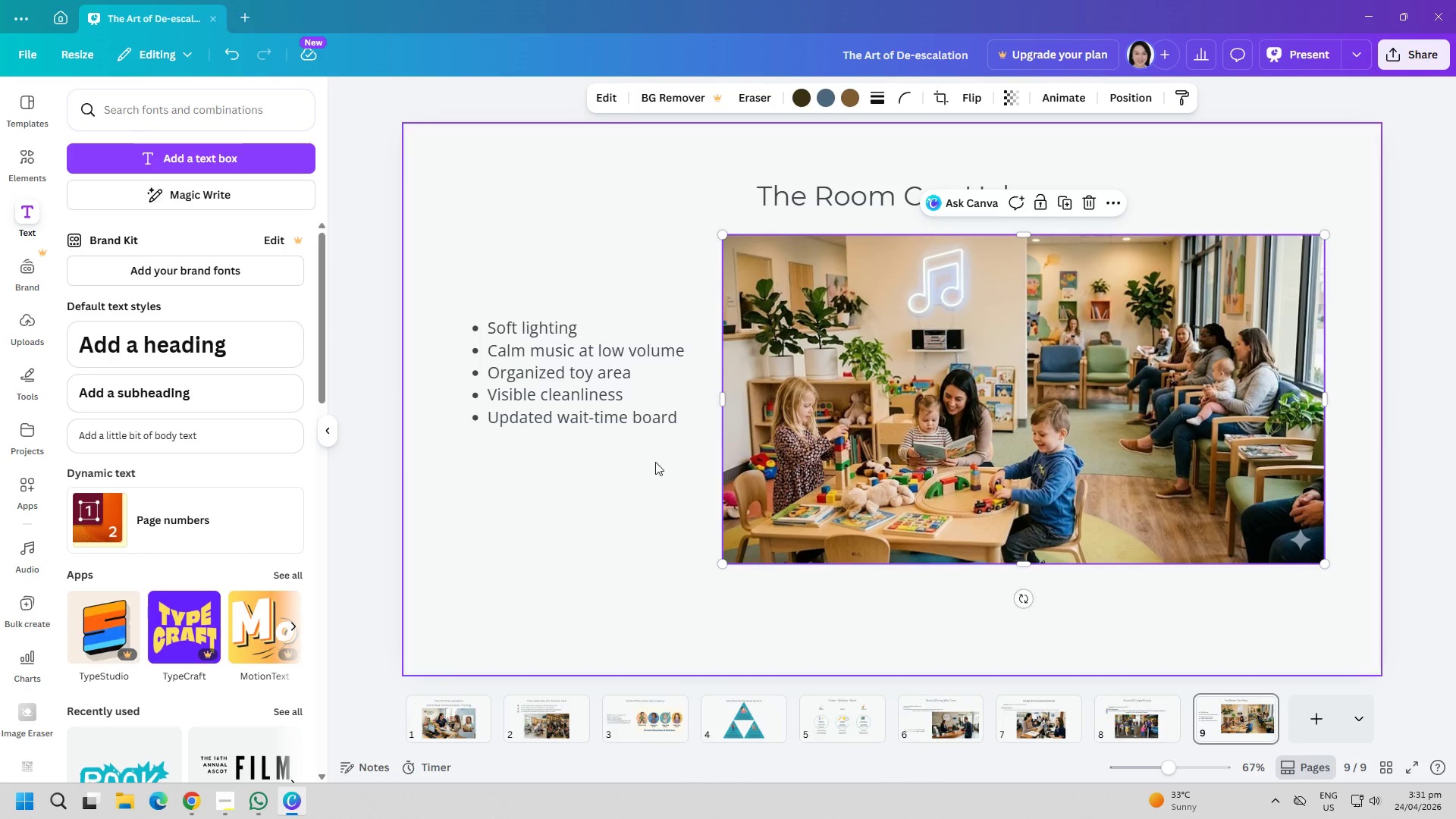 
left_click([616, 467])
 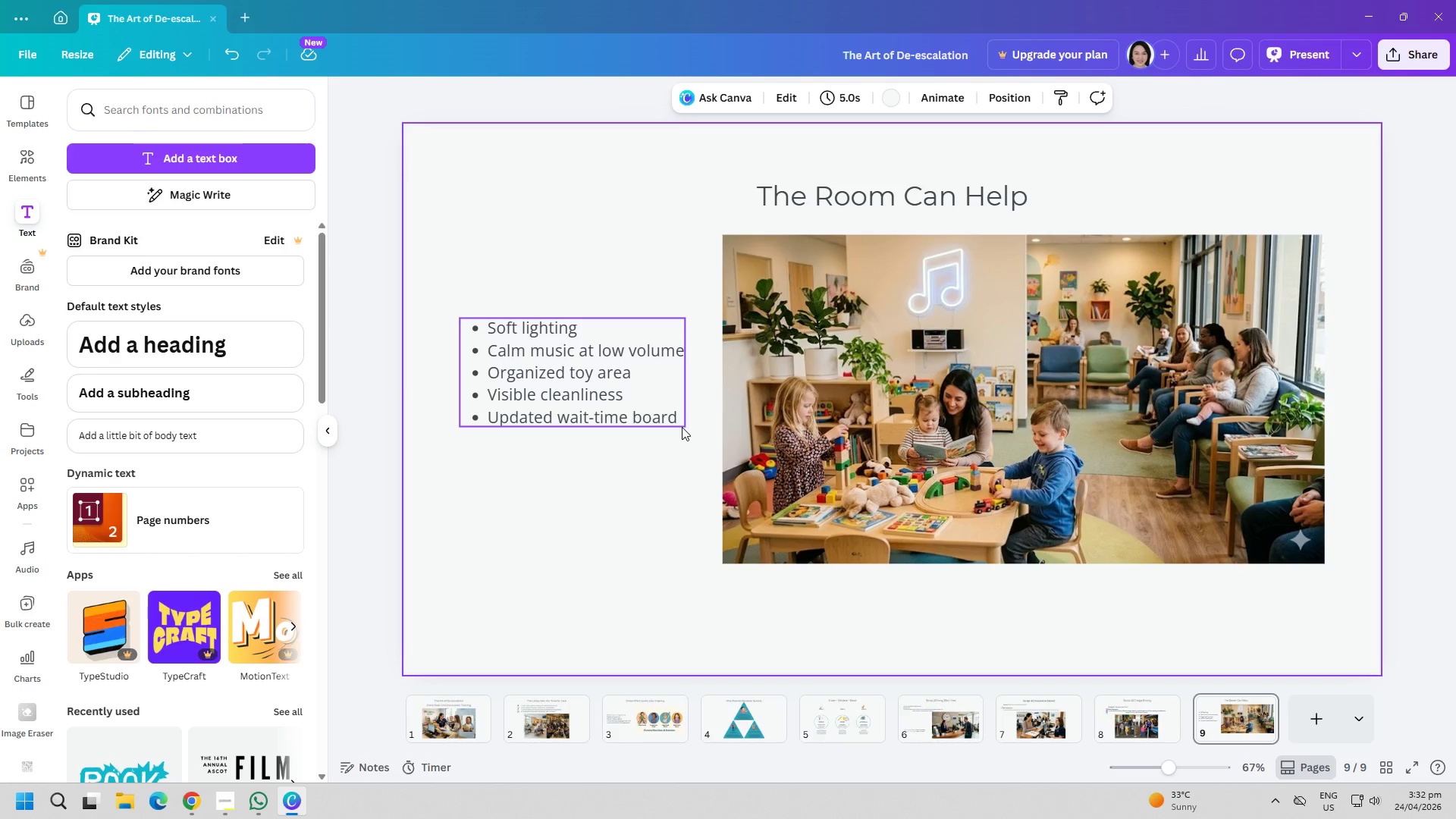 
wait(11.14)
 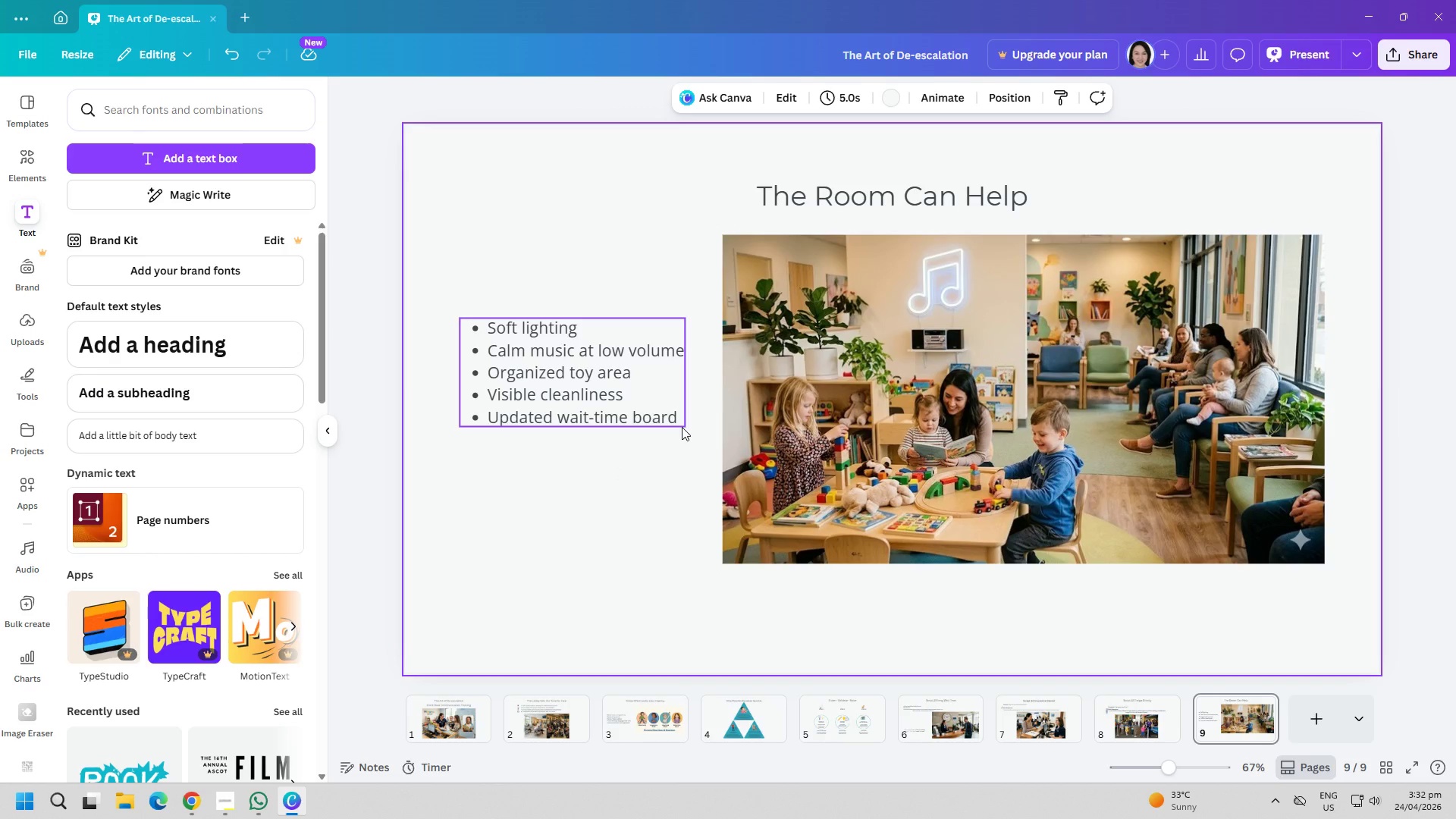 
left_click([213, 800])